 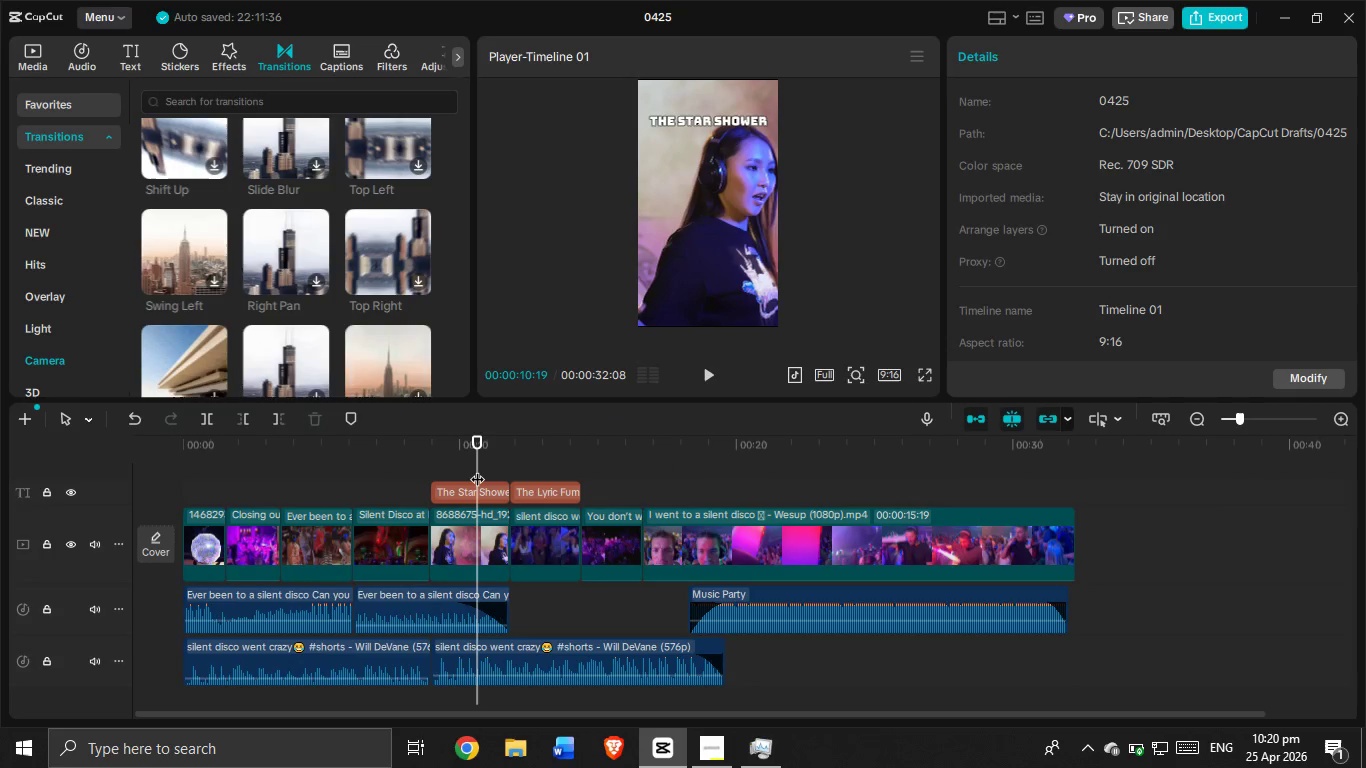 
left_click_drag(start_coordinate=[477, 469], to_coordinate=[553, 485])
 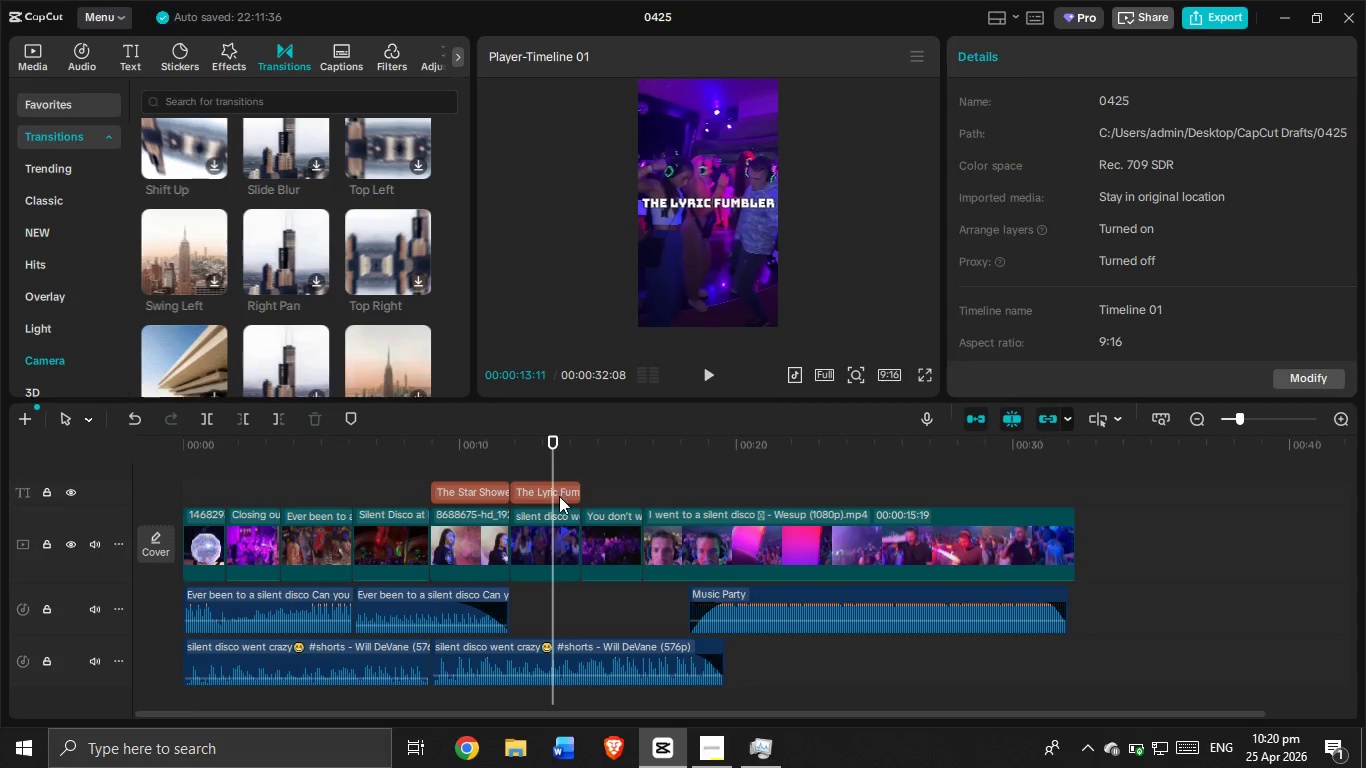 
left_click([559, 496])
 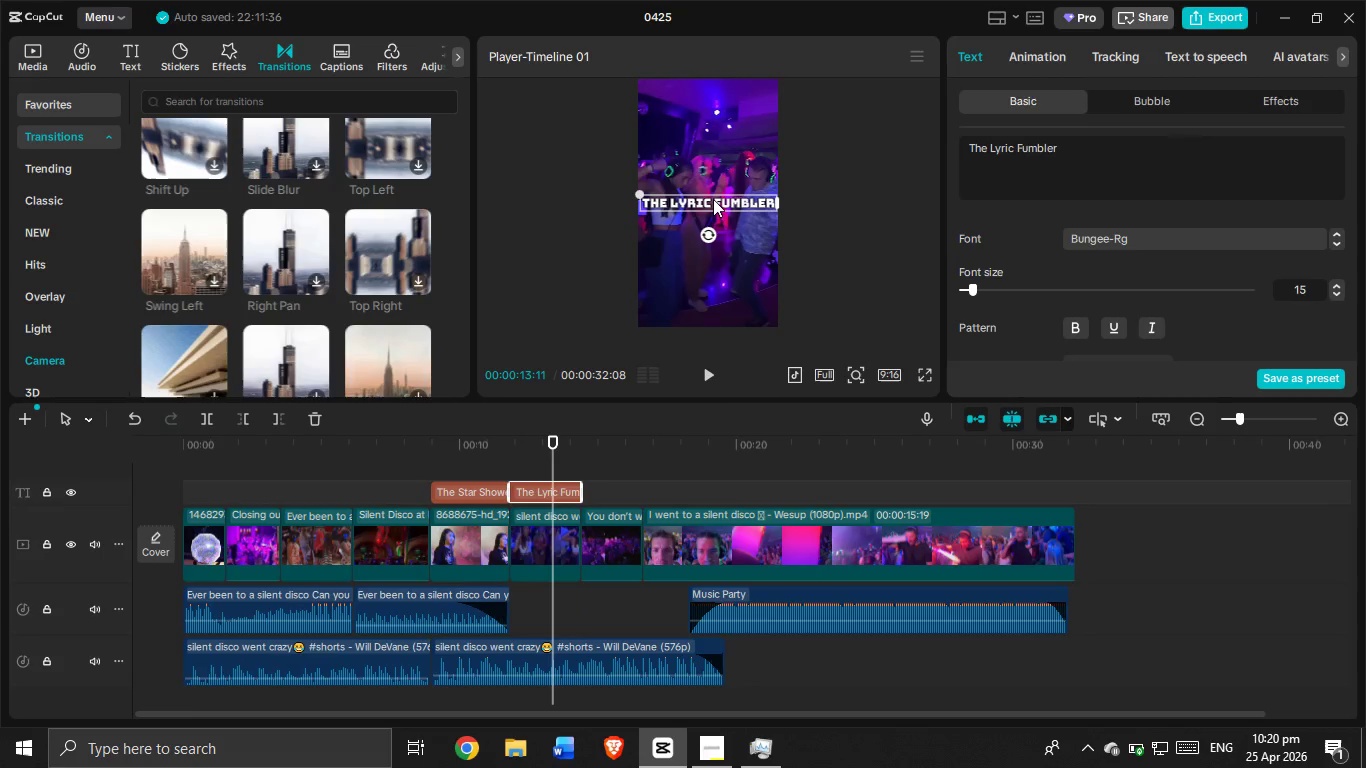 
left_click_drag(start_coordinate=[713, 198], to_coordinate=[714, 127])
 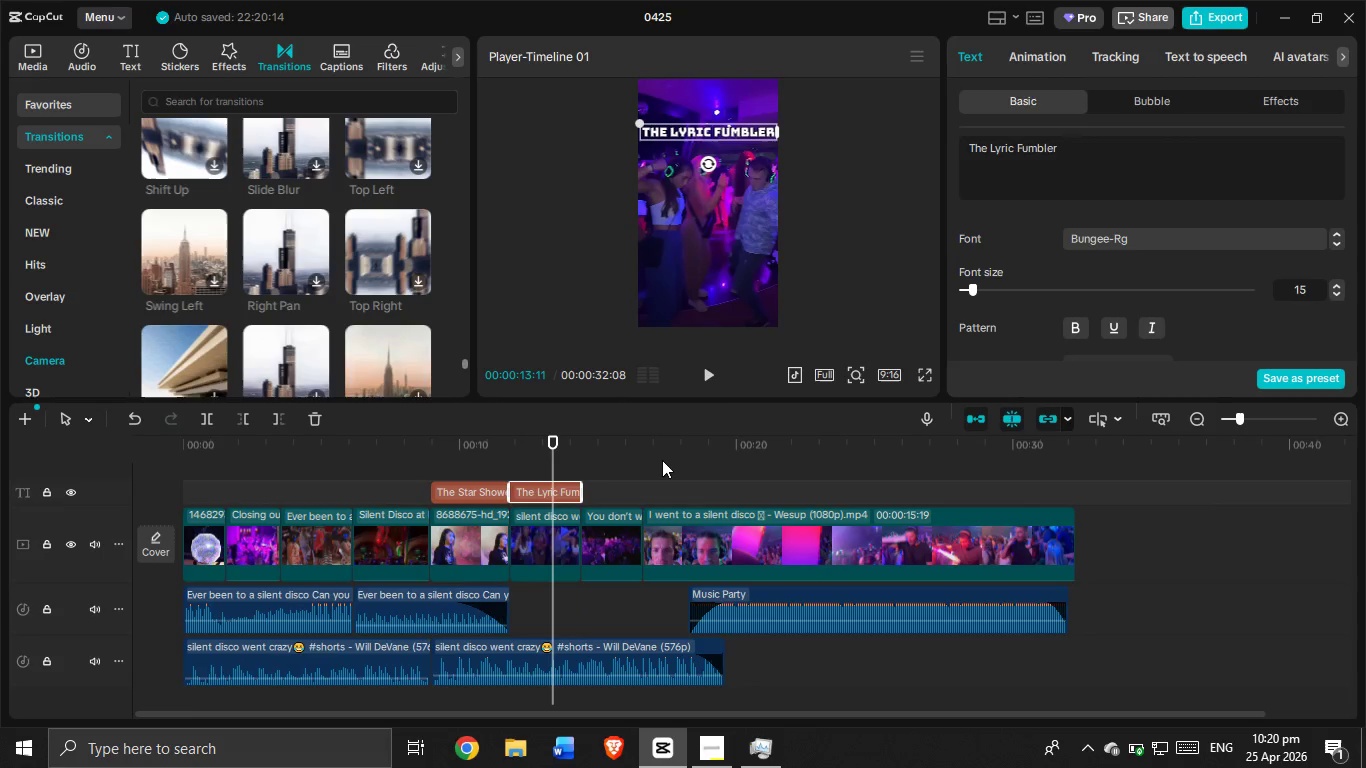 
left_click([647, 465])
 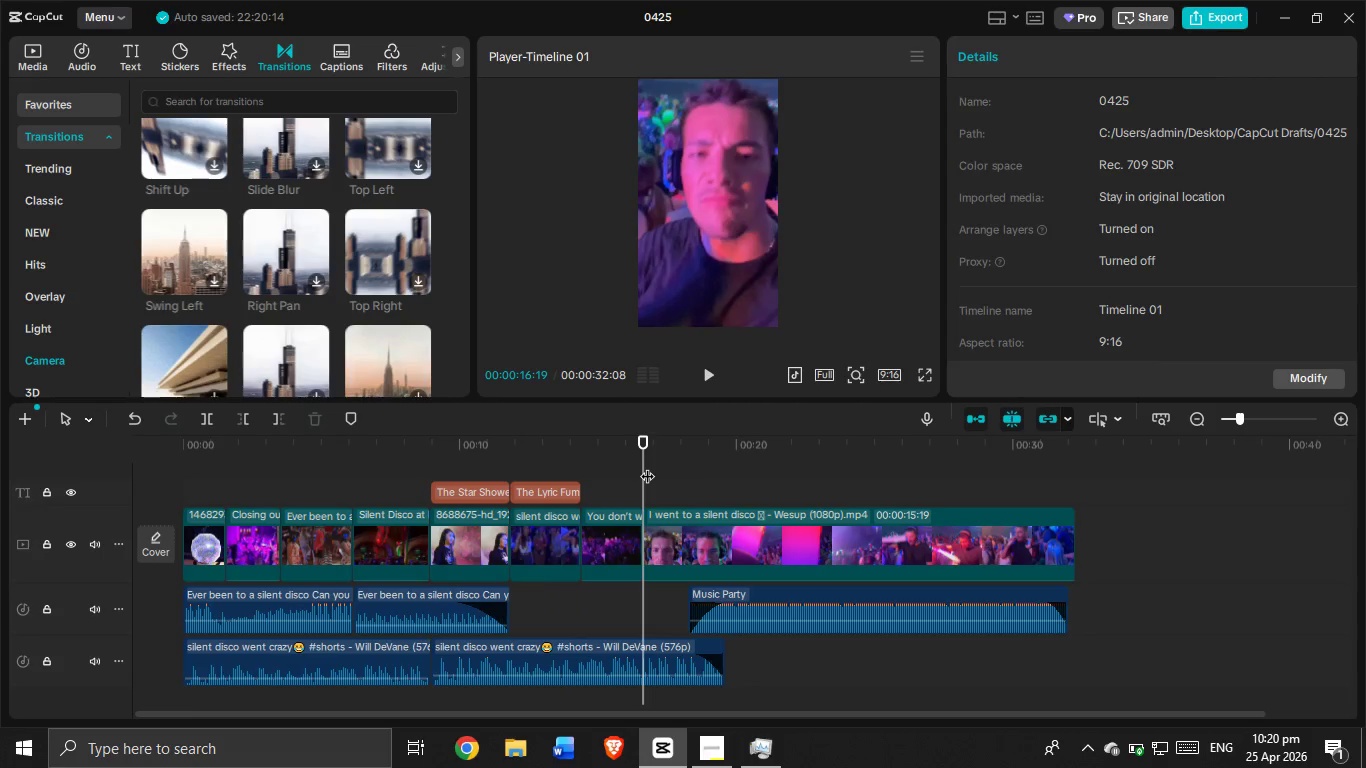 
left_click_drag(start_coordinate=[647, 466], to_coordinate=[406, 505])
 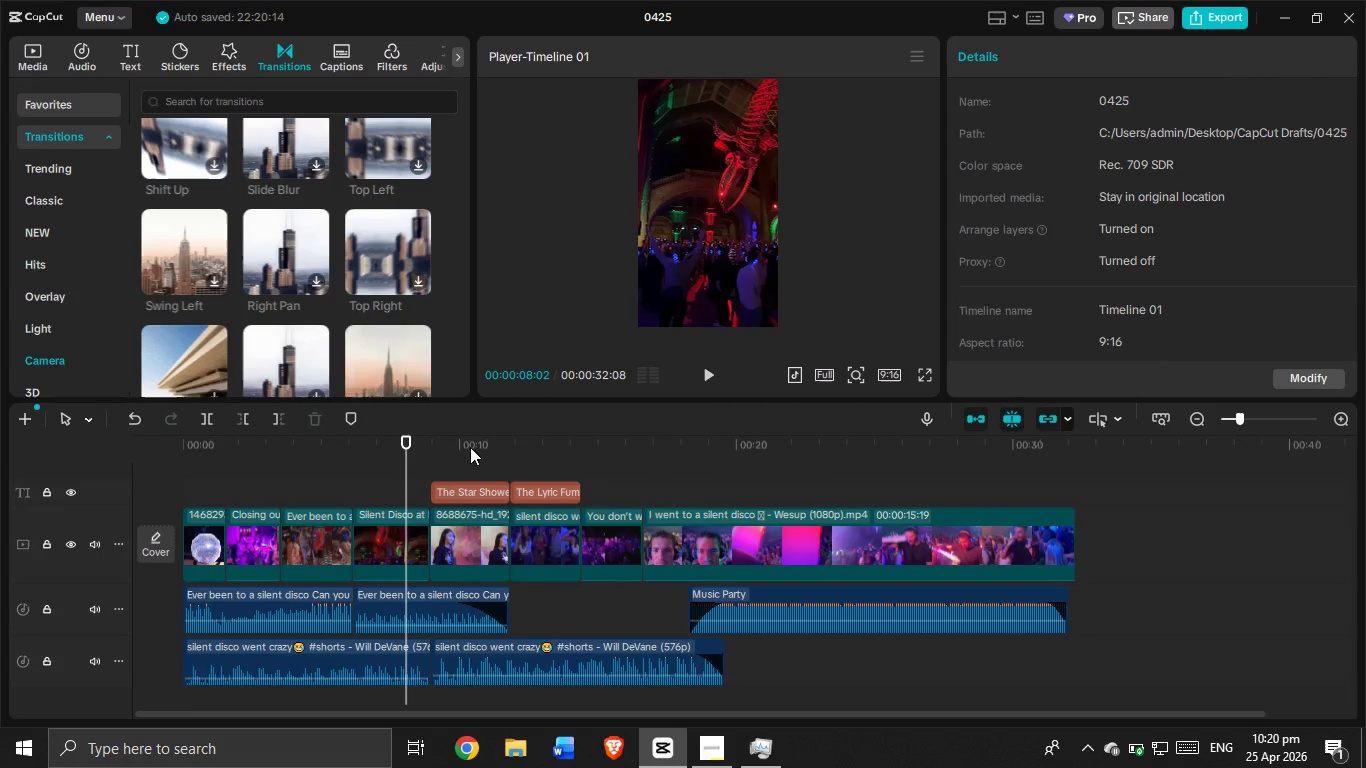 
left_click_drag(start_coordinate=[470, 447], to_coordinate=[520, 464])
 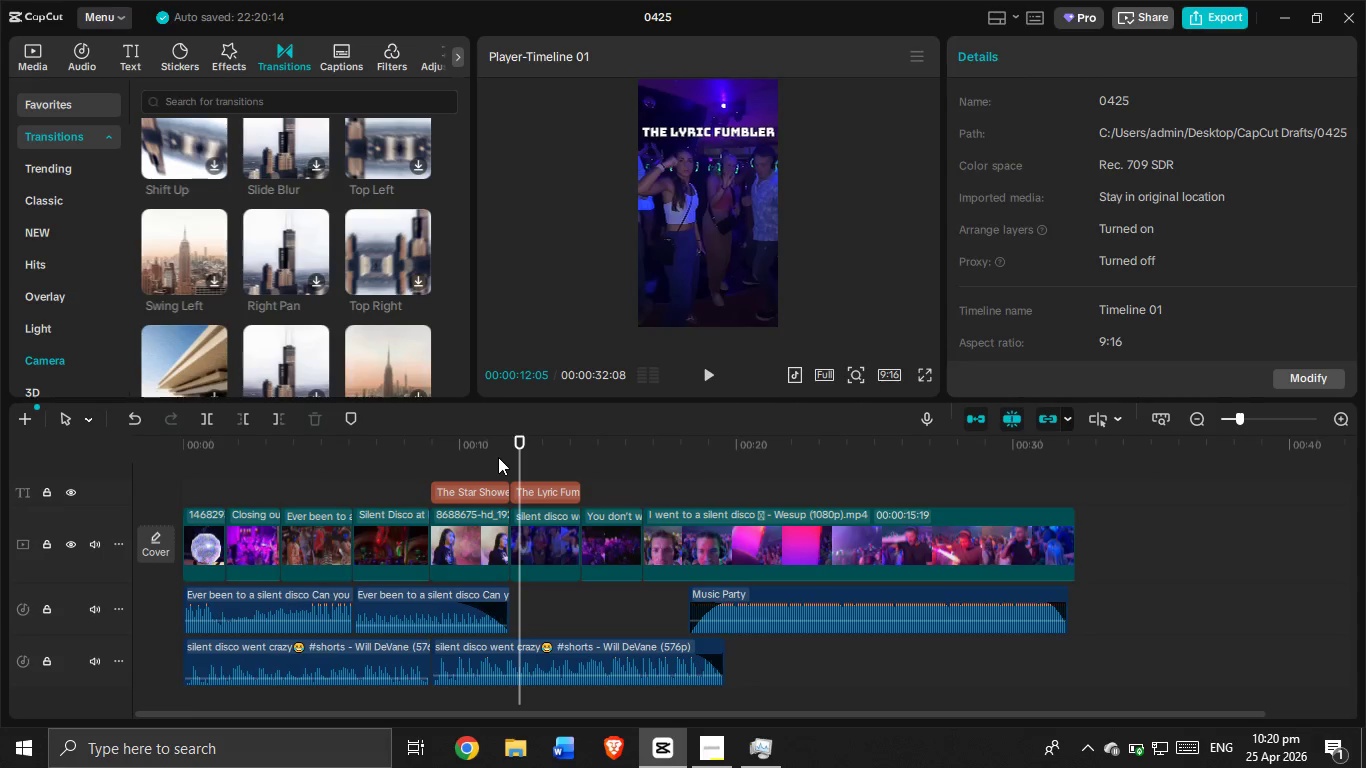 
wait(31.58)
 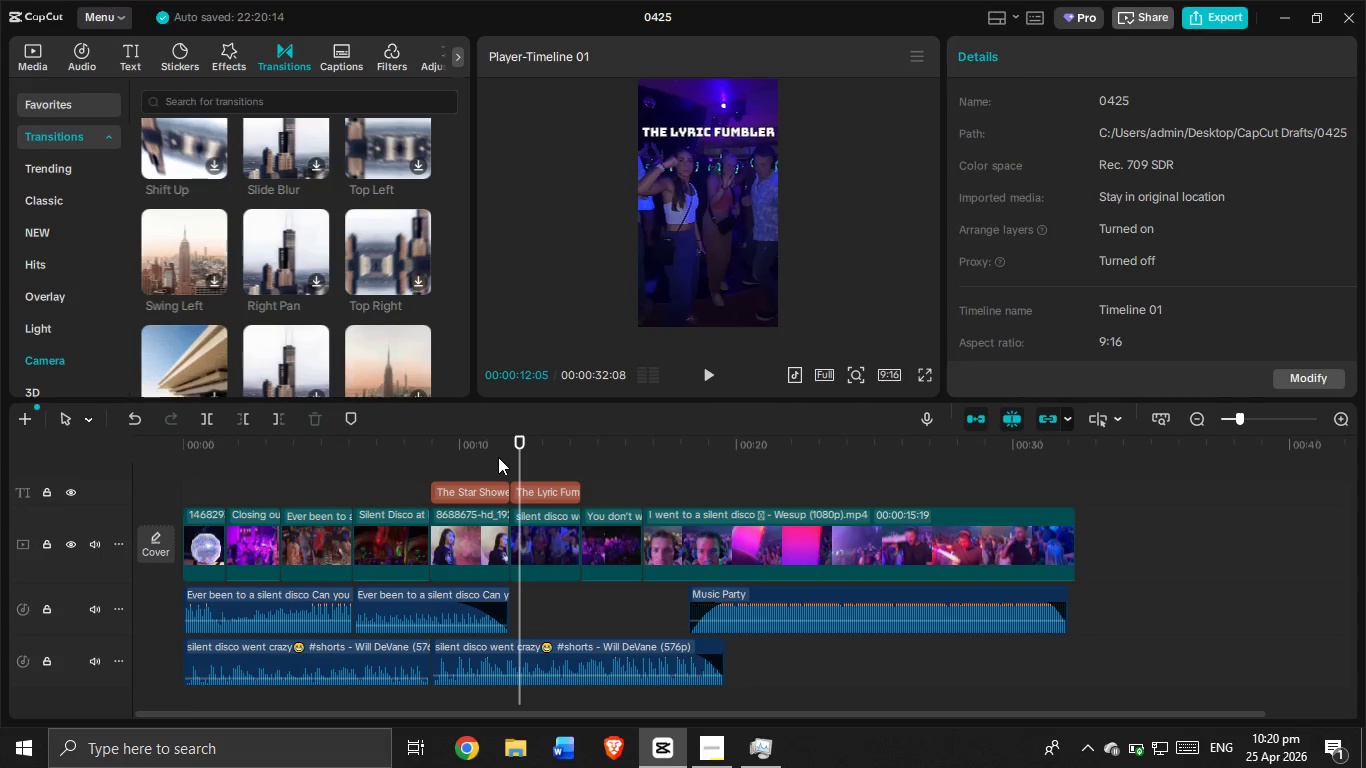 
left_click([450, 477])
 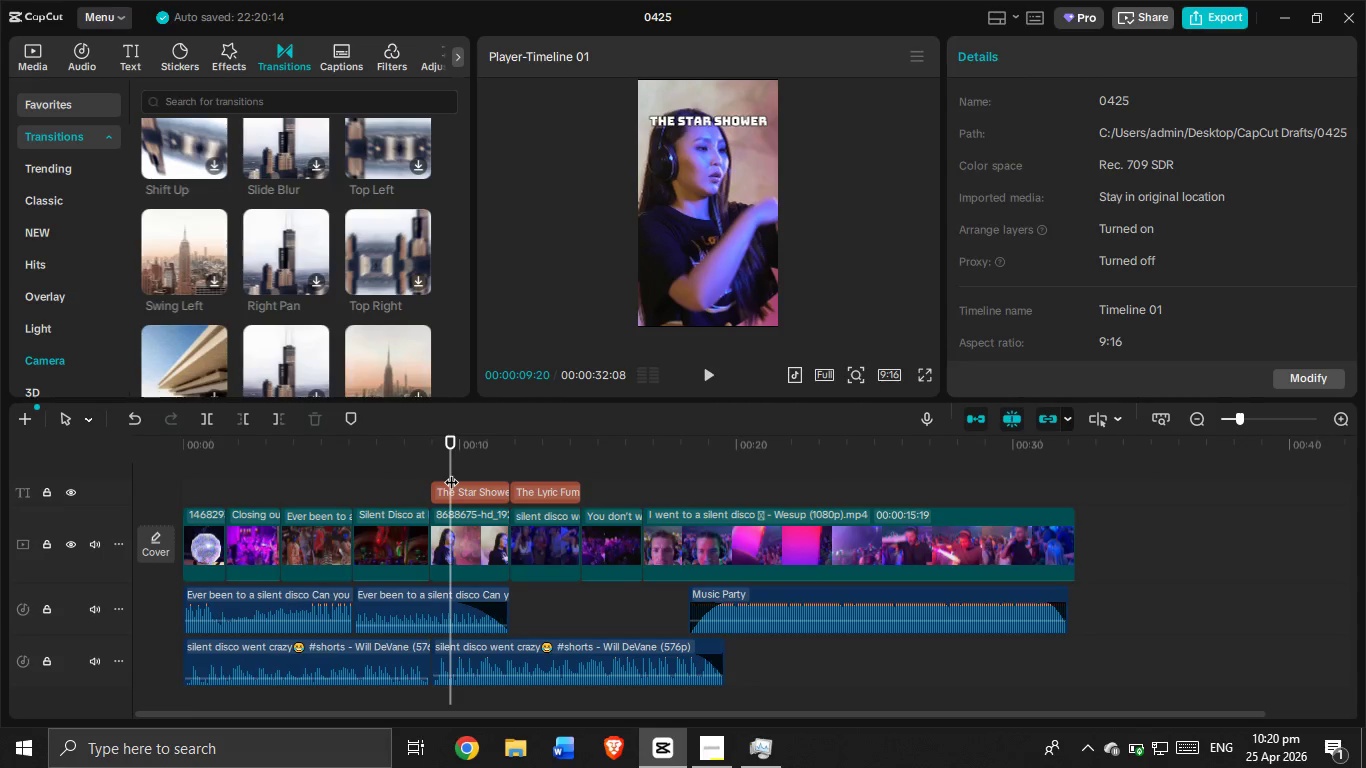 
left_click_drag(start_coordinate=[451, 471], to_coordinate=[423, 466])
 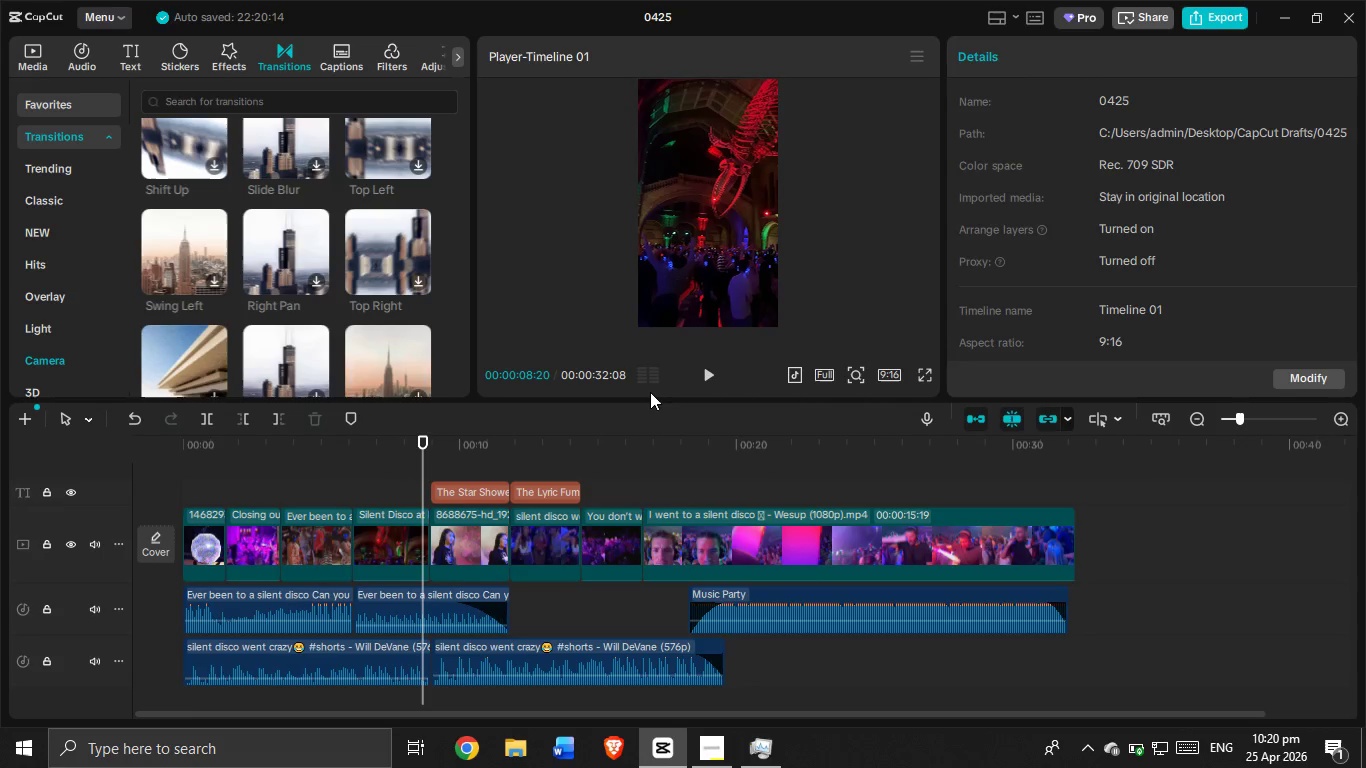 
left_click([696, 375])
 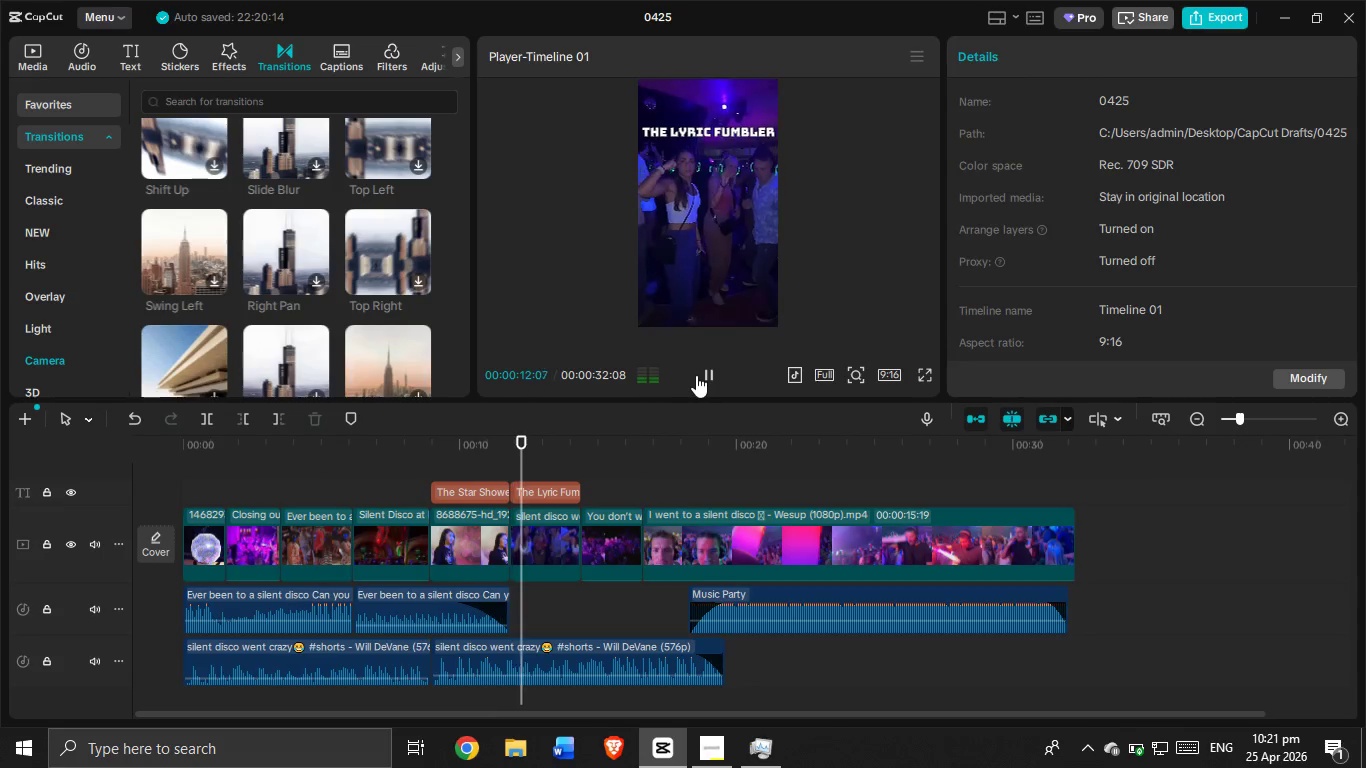 
wait(5.03)
 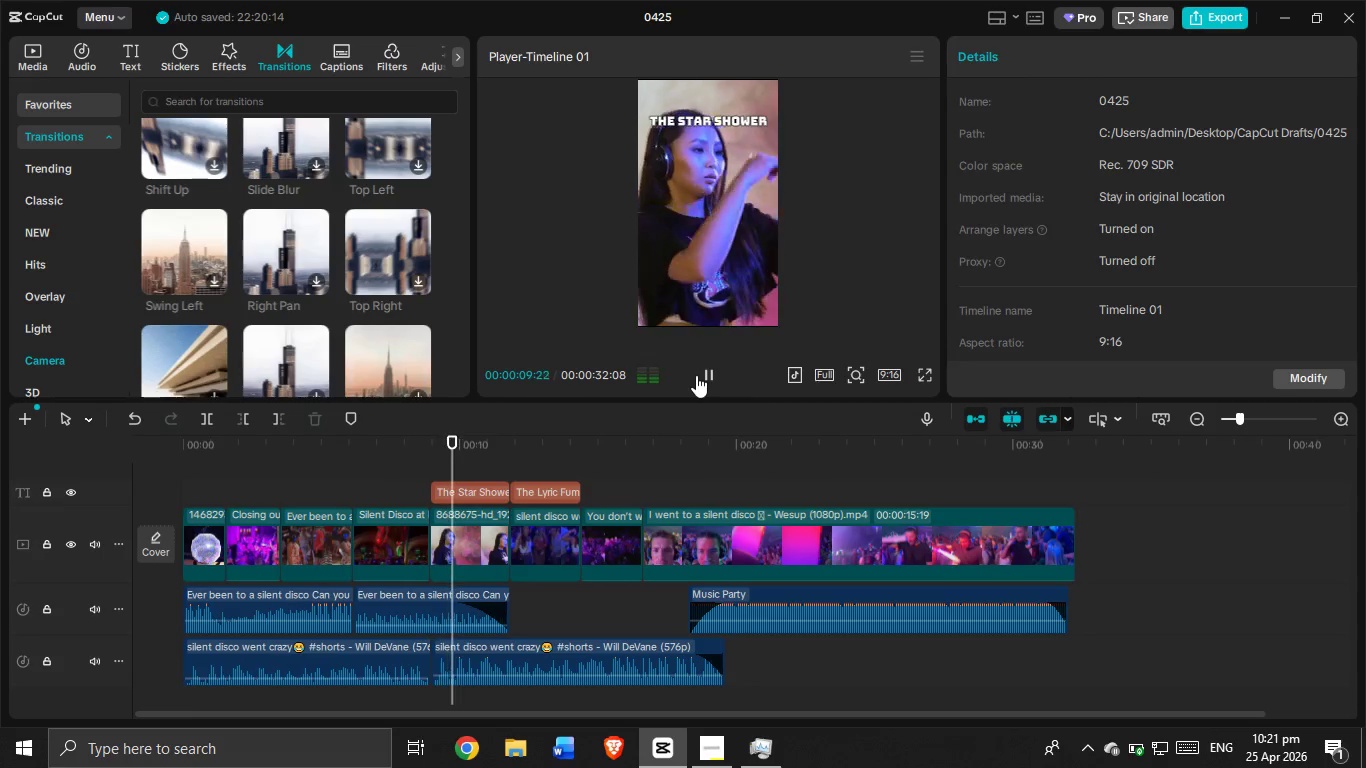 
left_click([700, 372])
 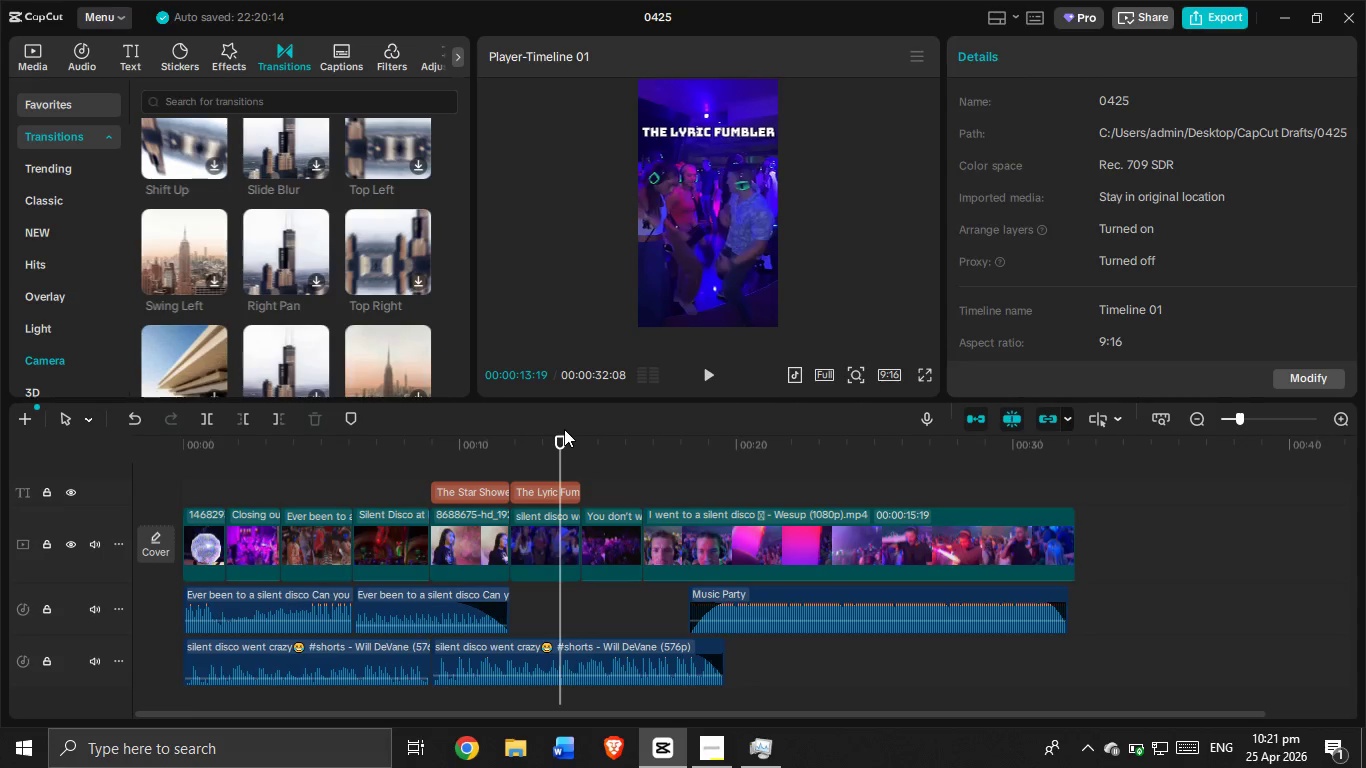 
wait(34.14)
 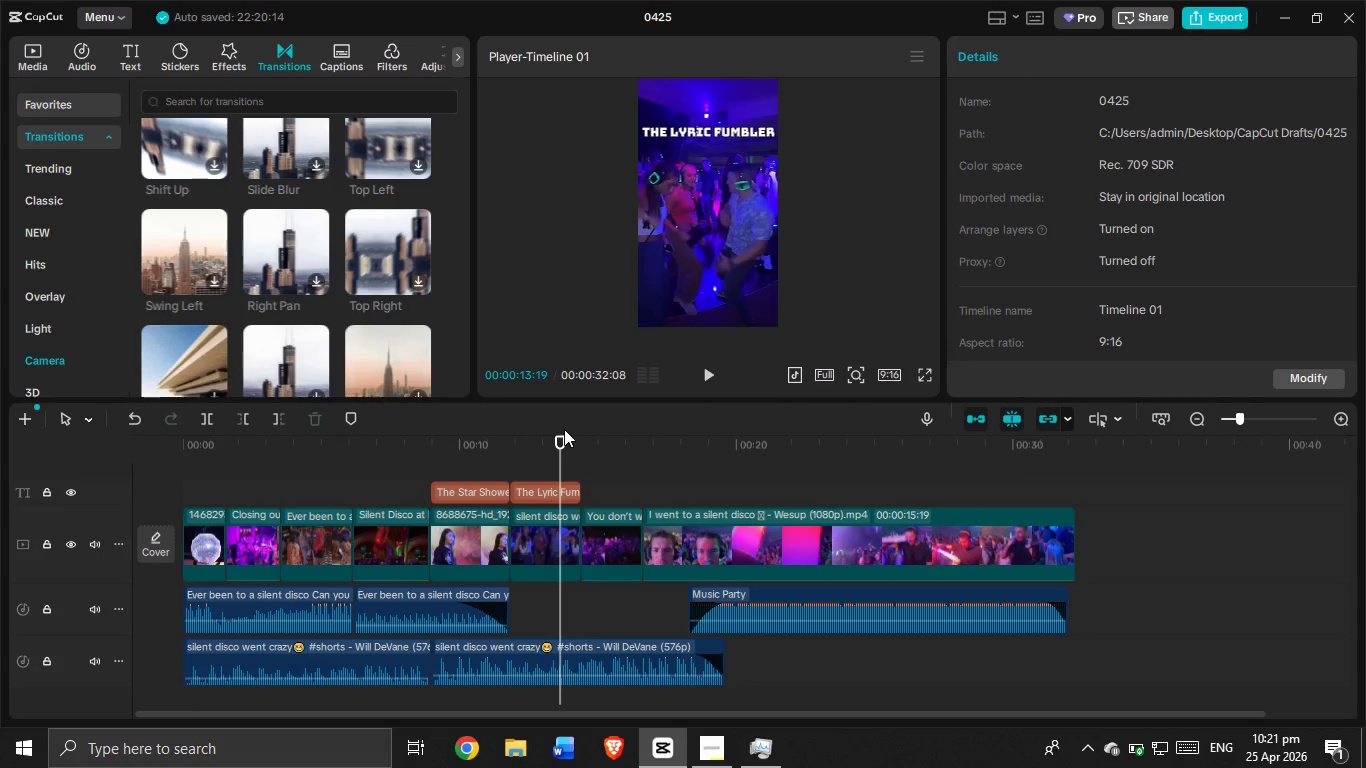 
left_click_drag(start_coordinate=[557, 462], to_coordinate=[429, 499])
 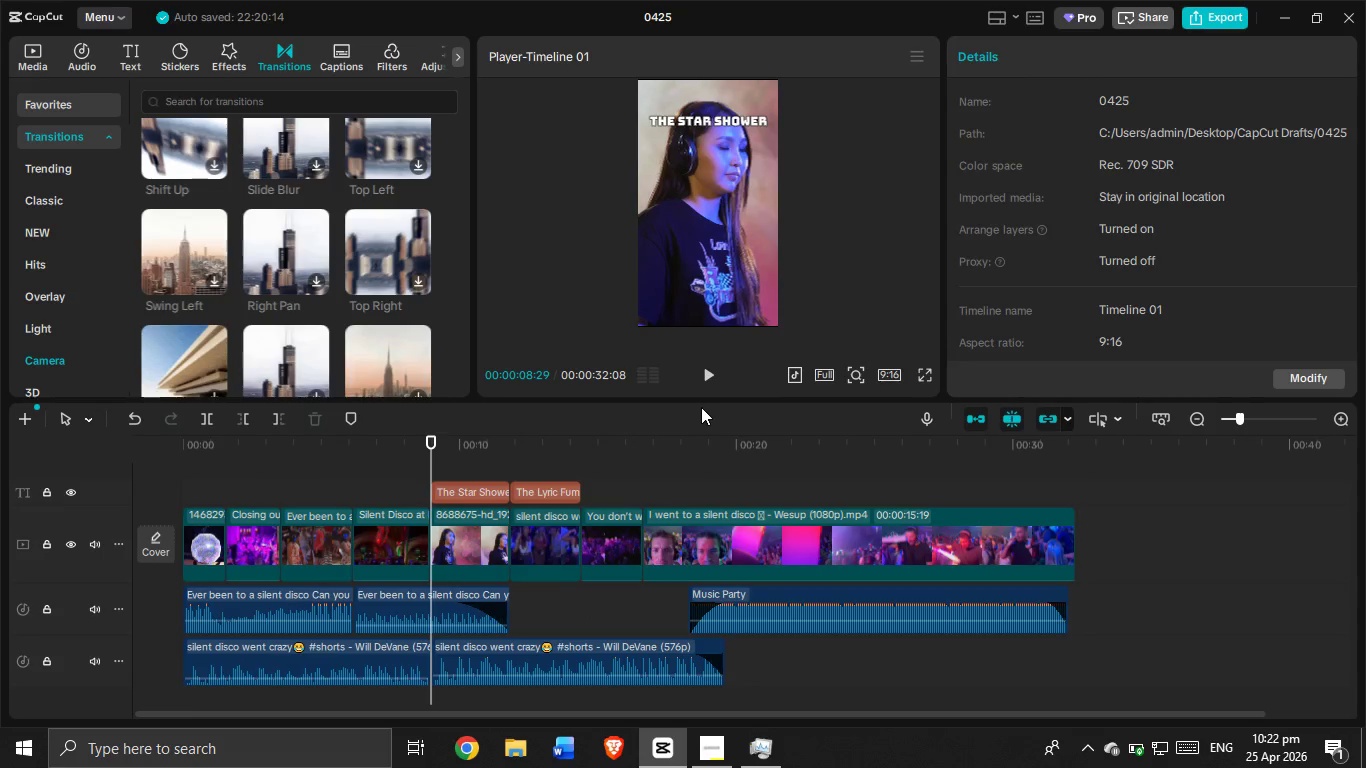 
wait(22.38)
 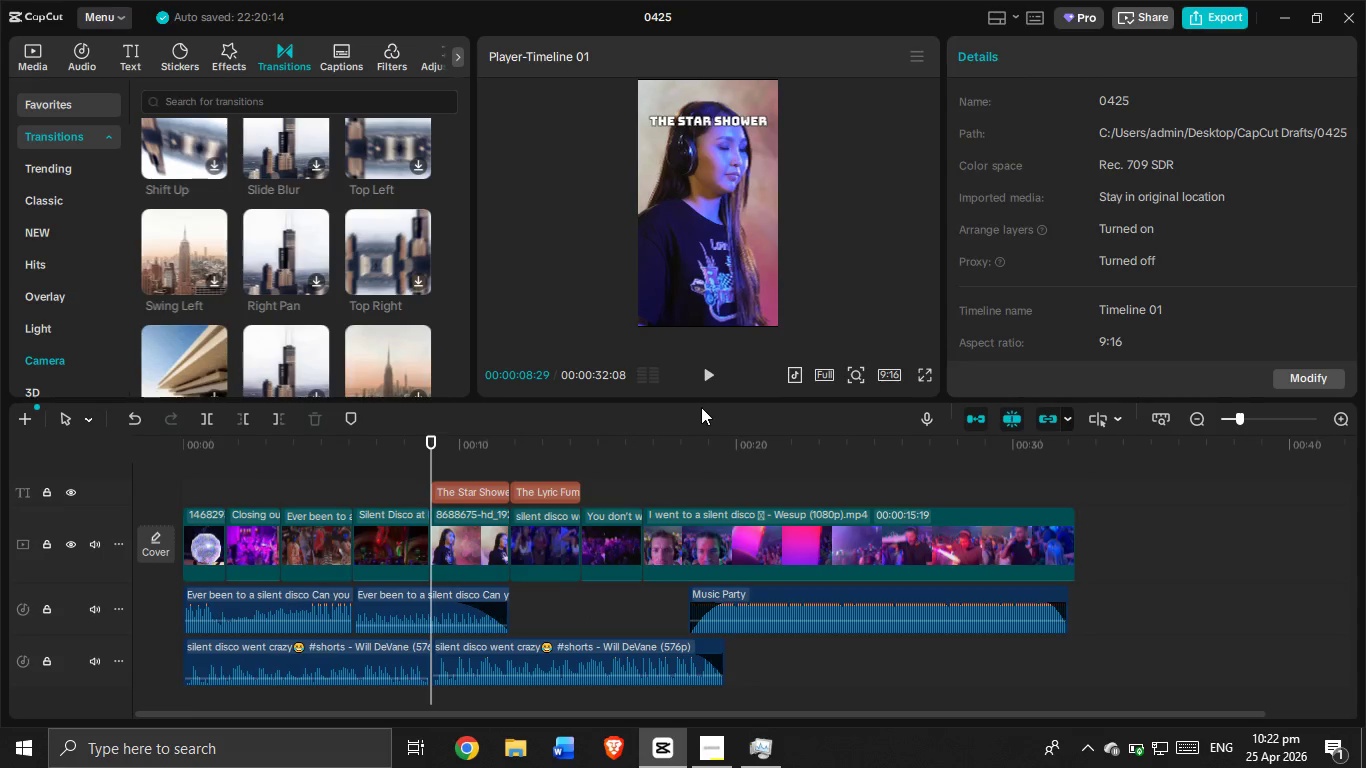 
left_click([714, 376])
 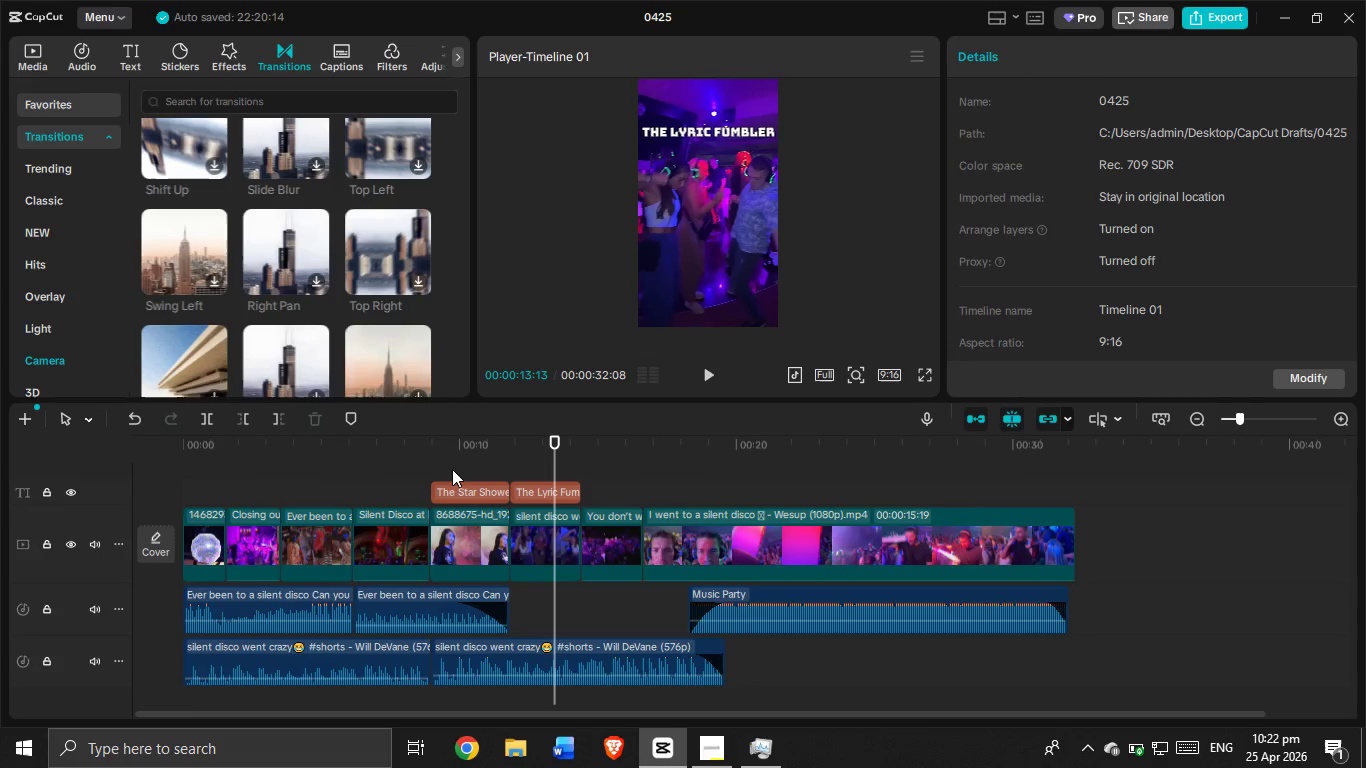 
left_click_drag(start_coordinate=[452, 469], to_coordinate=[537, 493])
 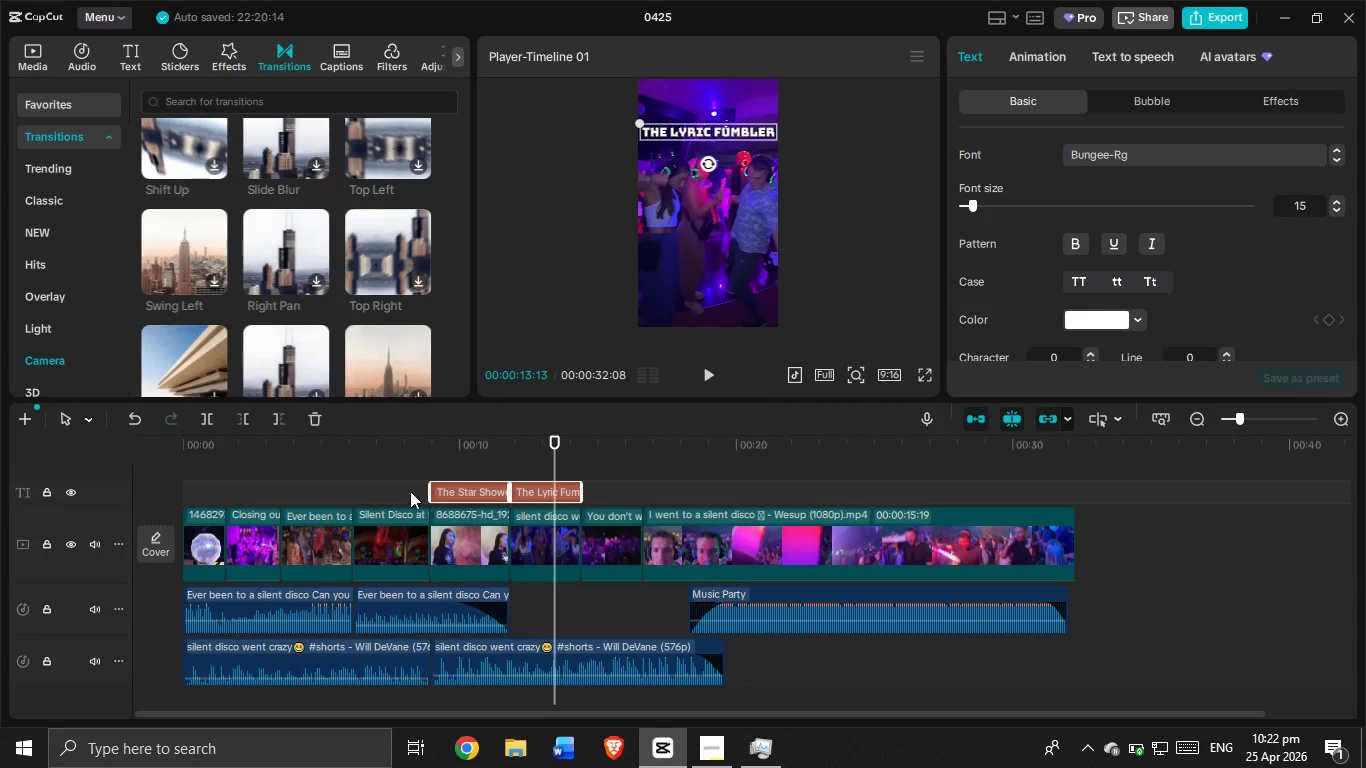 
wait(33.72)
 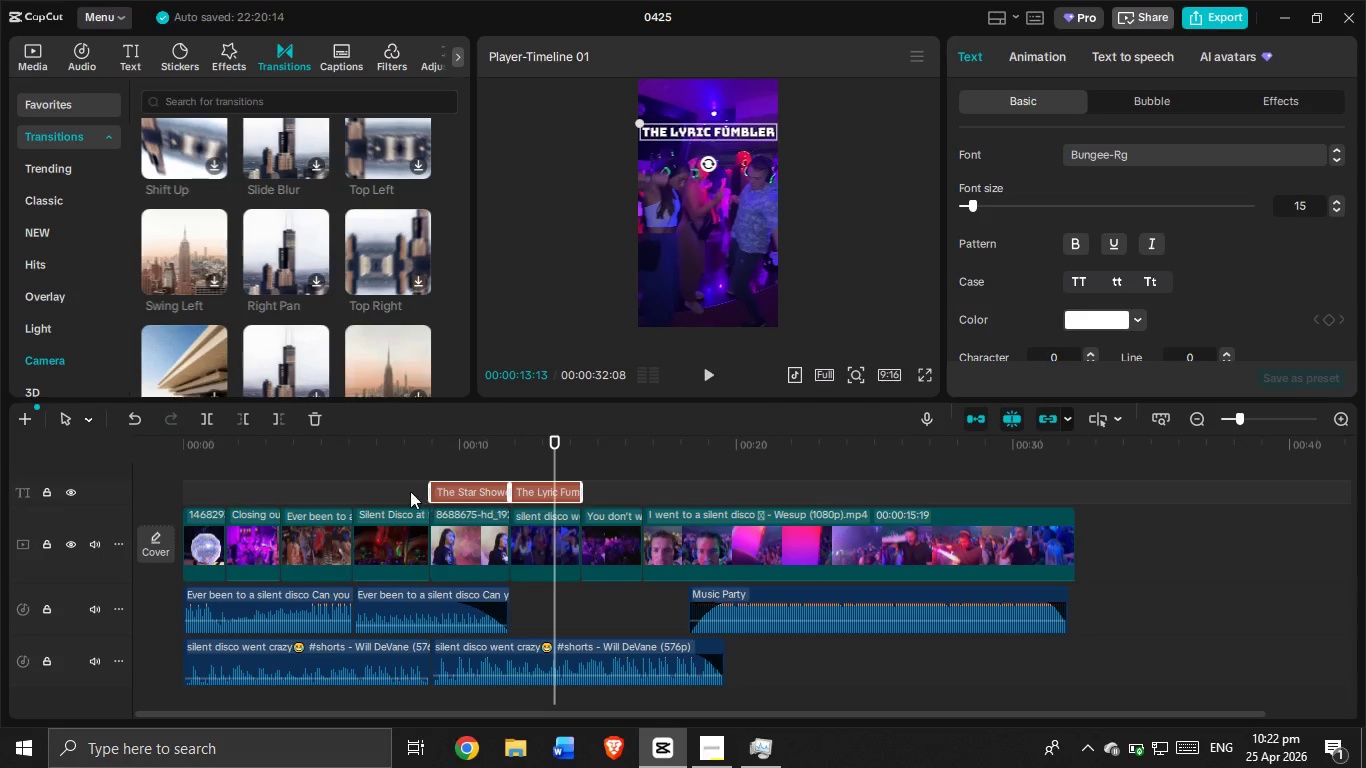 
left_click_drag(start_coordinate=[457, 459], to_coordinate=[525, 480])
 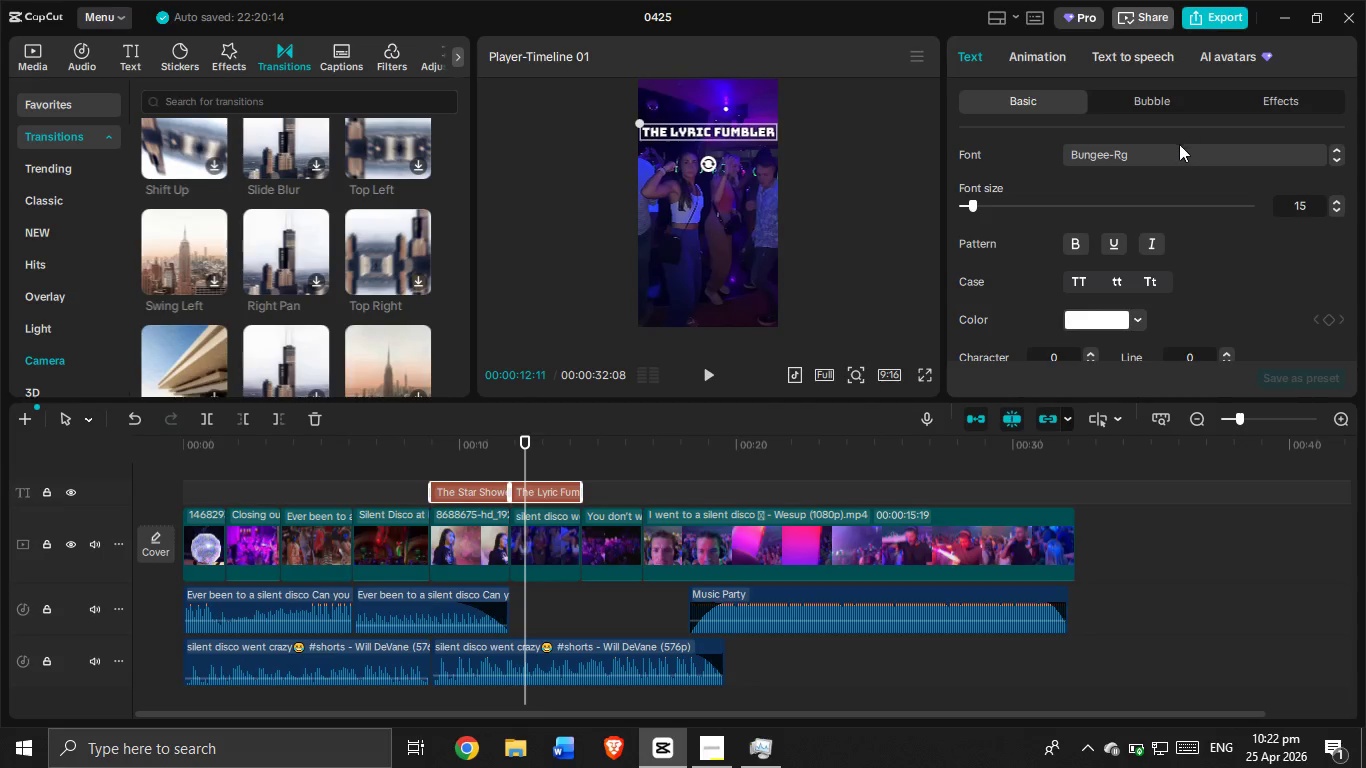 
left_click([1175, 150])
 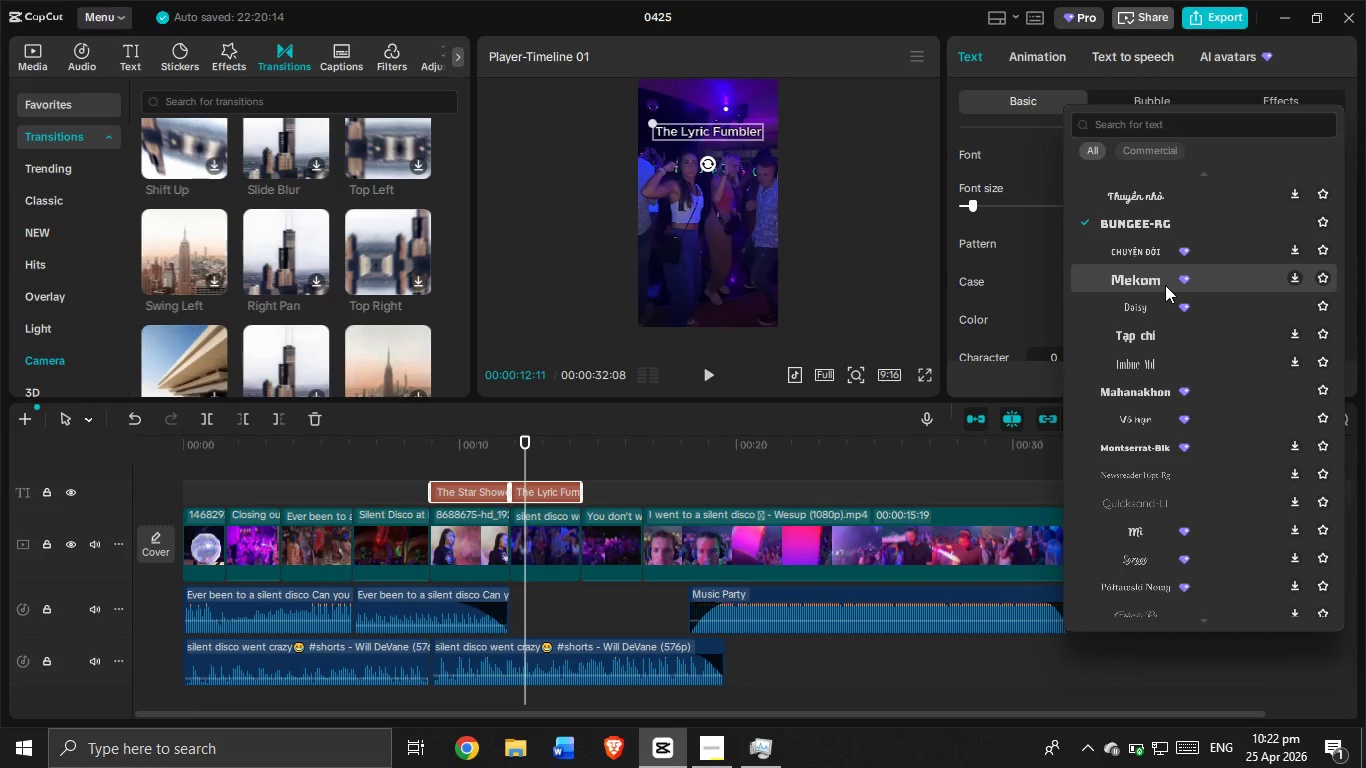 
left_click([1163, 278])
 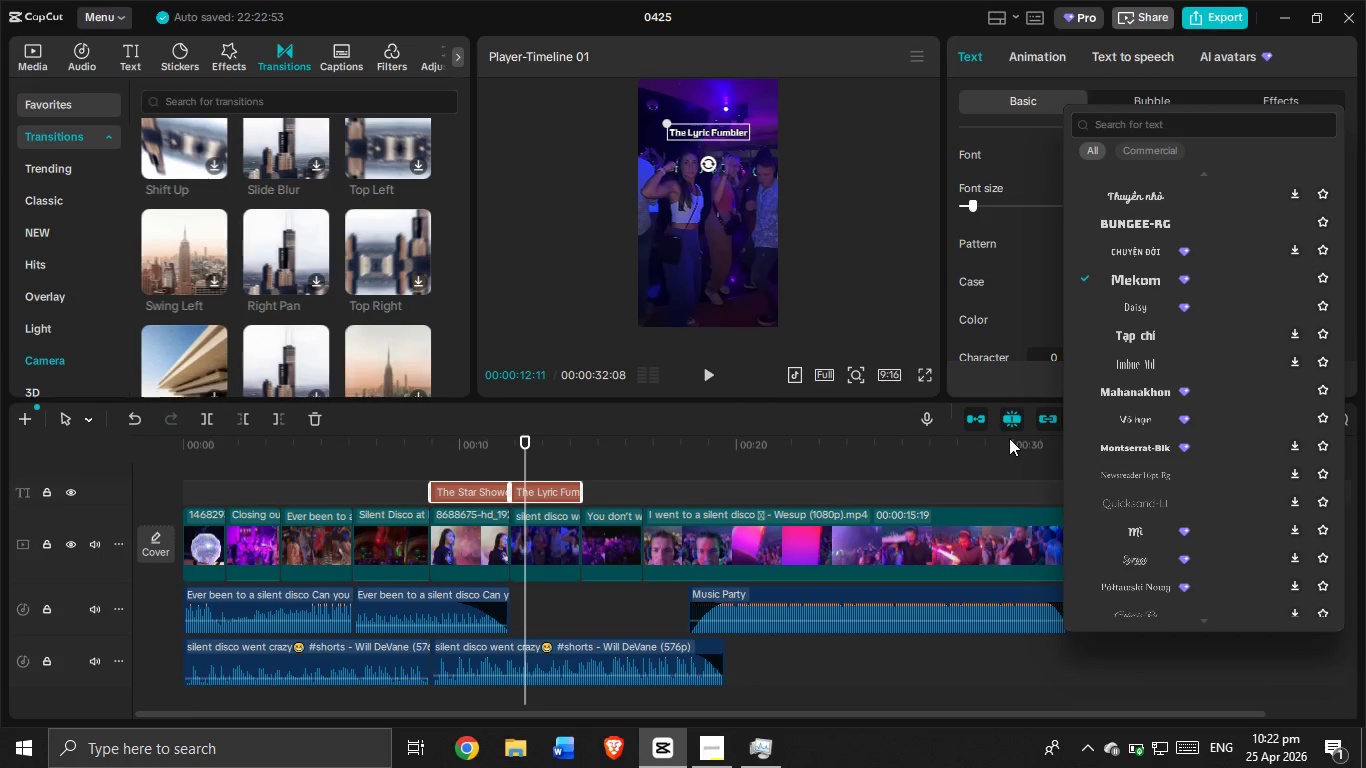 
wait(5.47)
 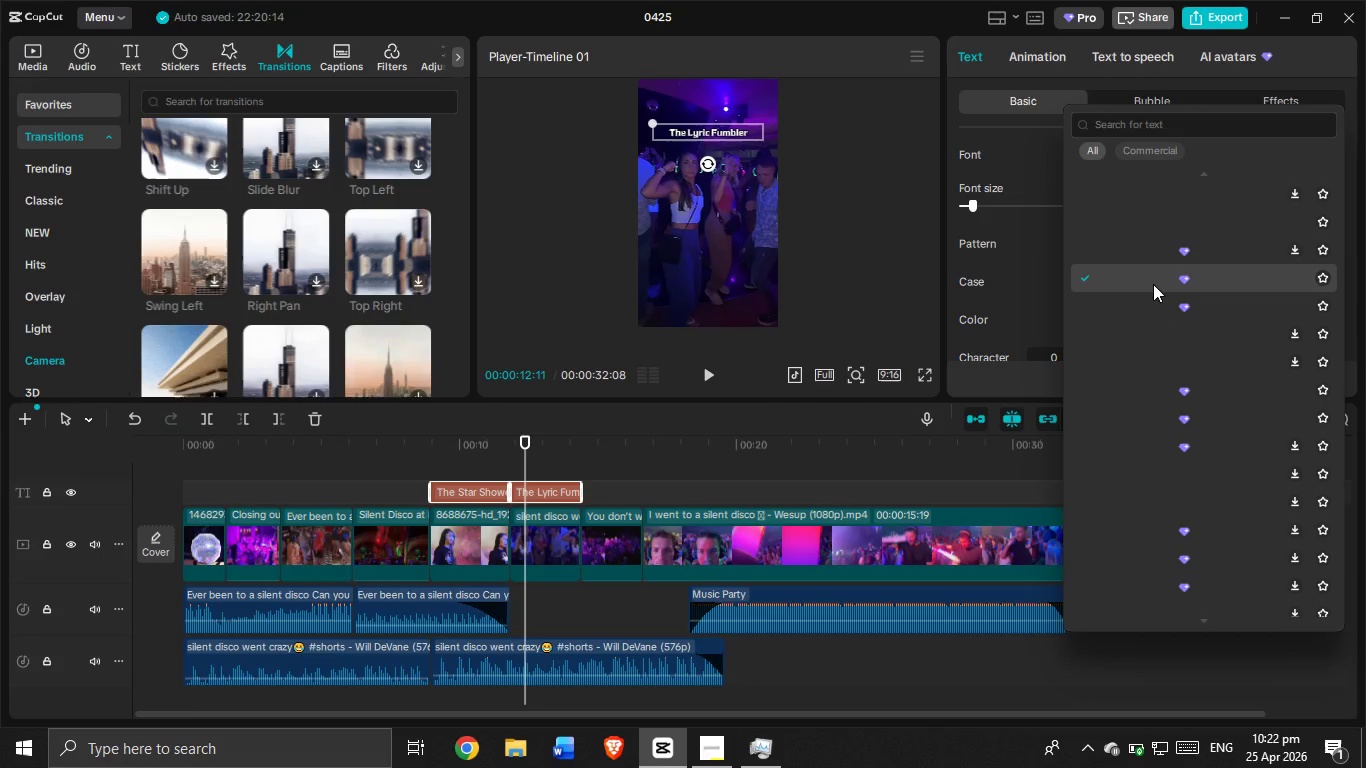 
left_click([1152, 101])
 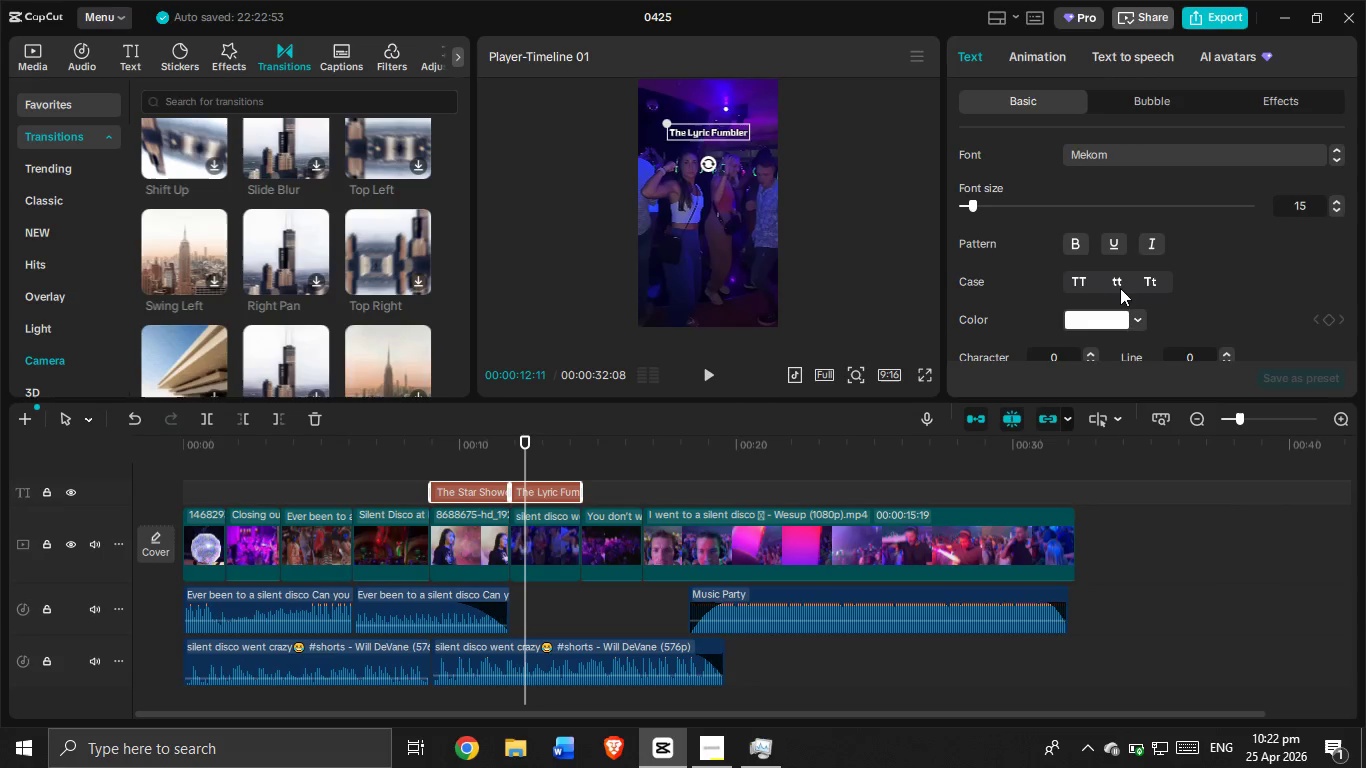 
scroll: coordinate [1113, 266], scroll_direction: none, amount: 0.0
 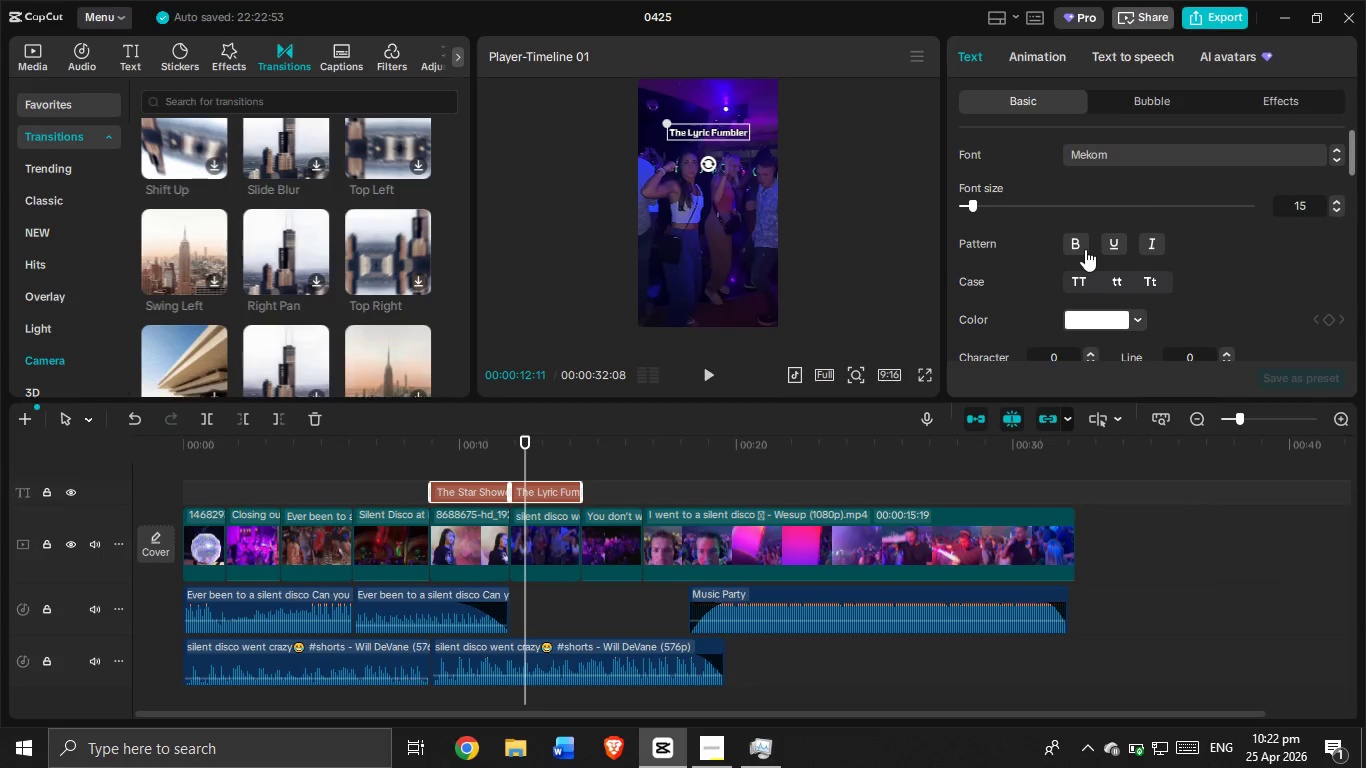 
double_click([1085, 249])
 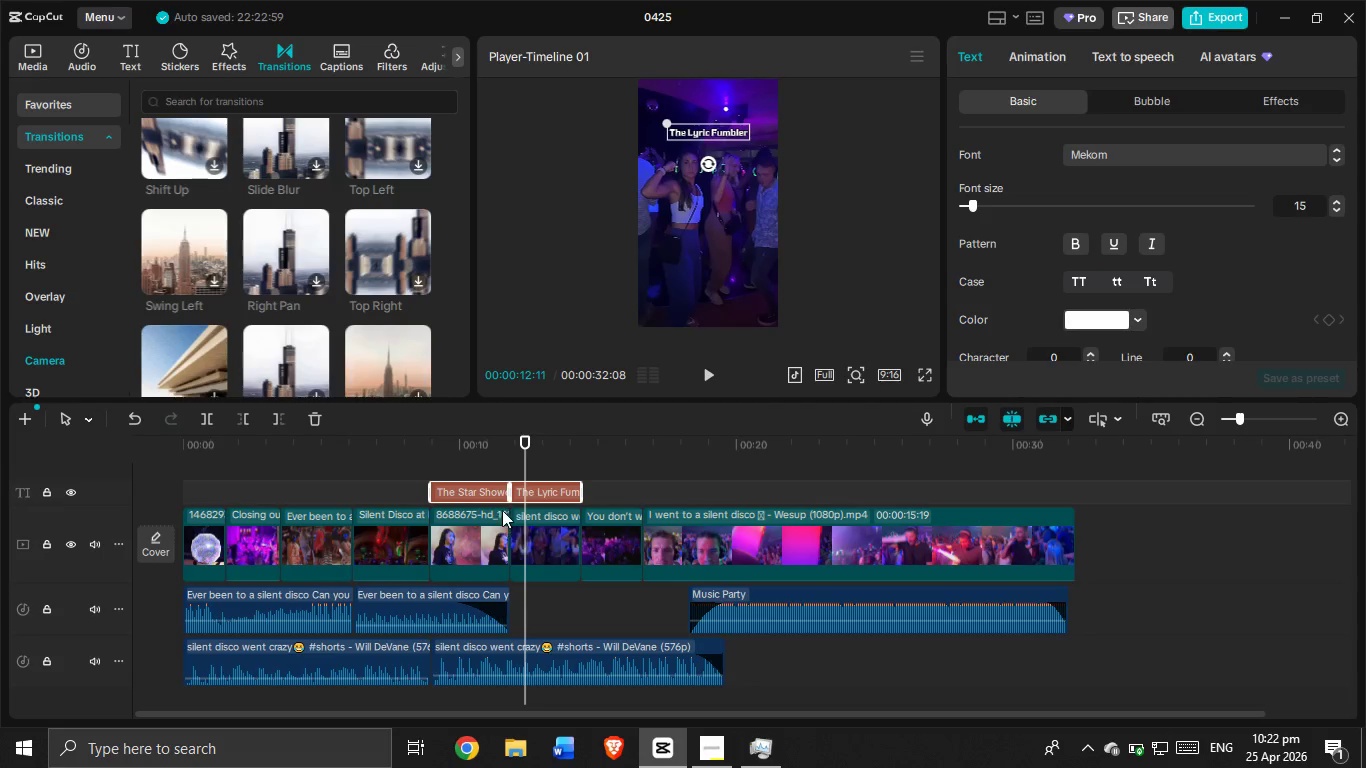 
left_click_drag(start_coordinate=[490, 465], to_coordinate=[531, 499])
 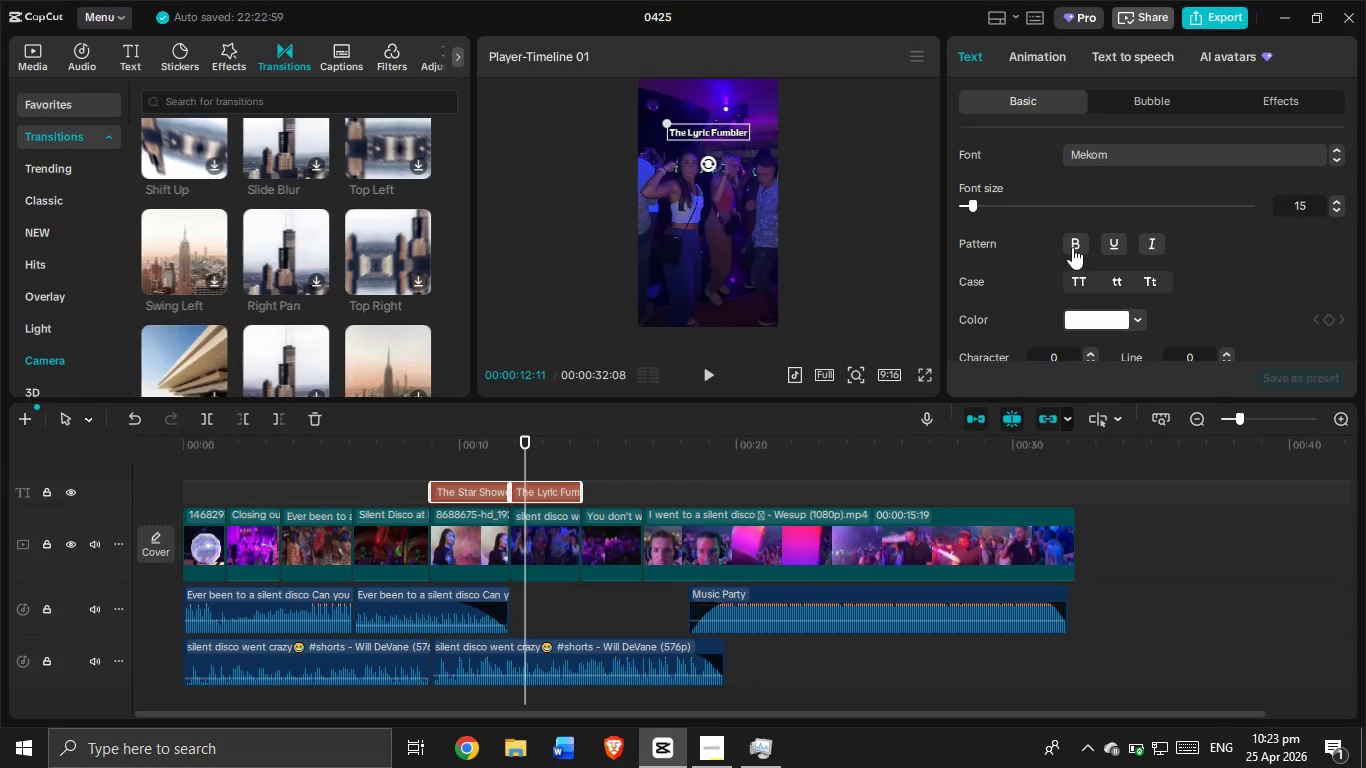 
left_click([1075, 246])
 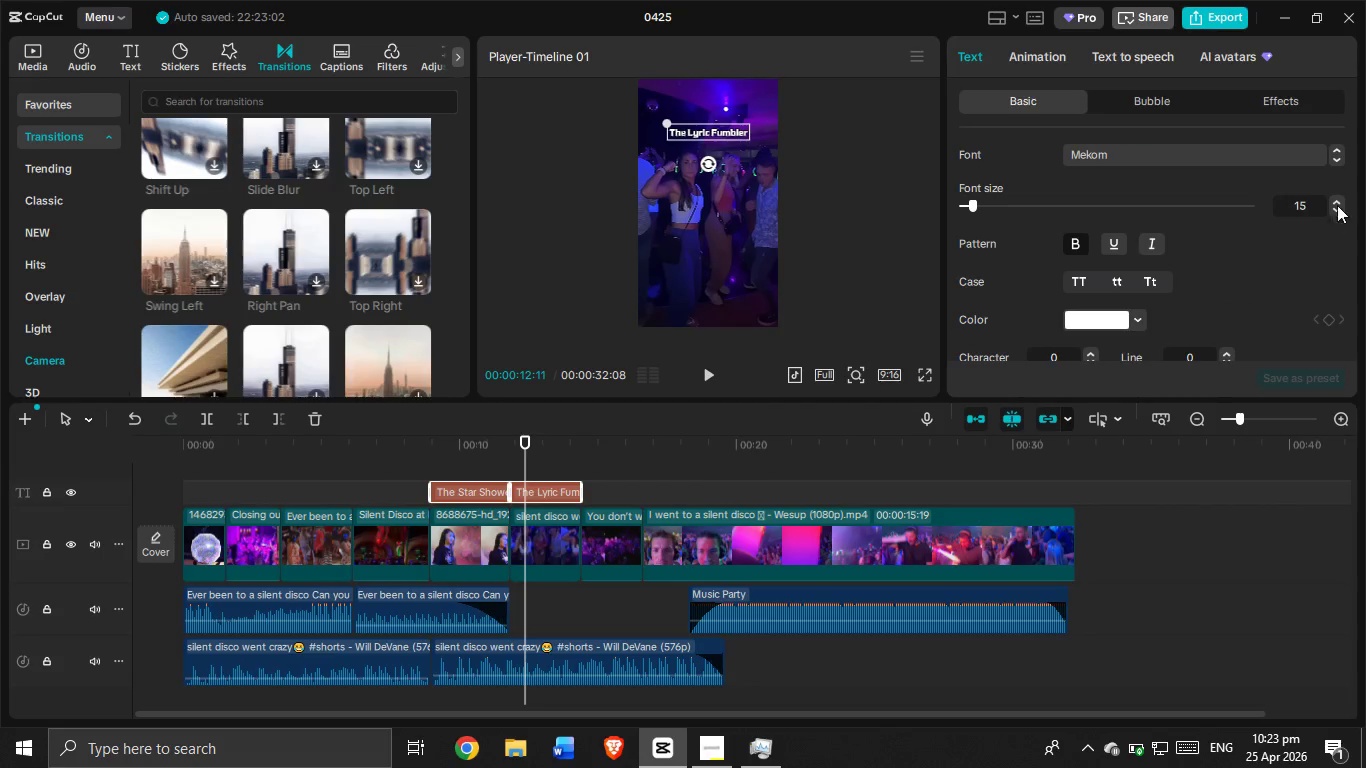 
left_click([1338, 202])
 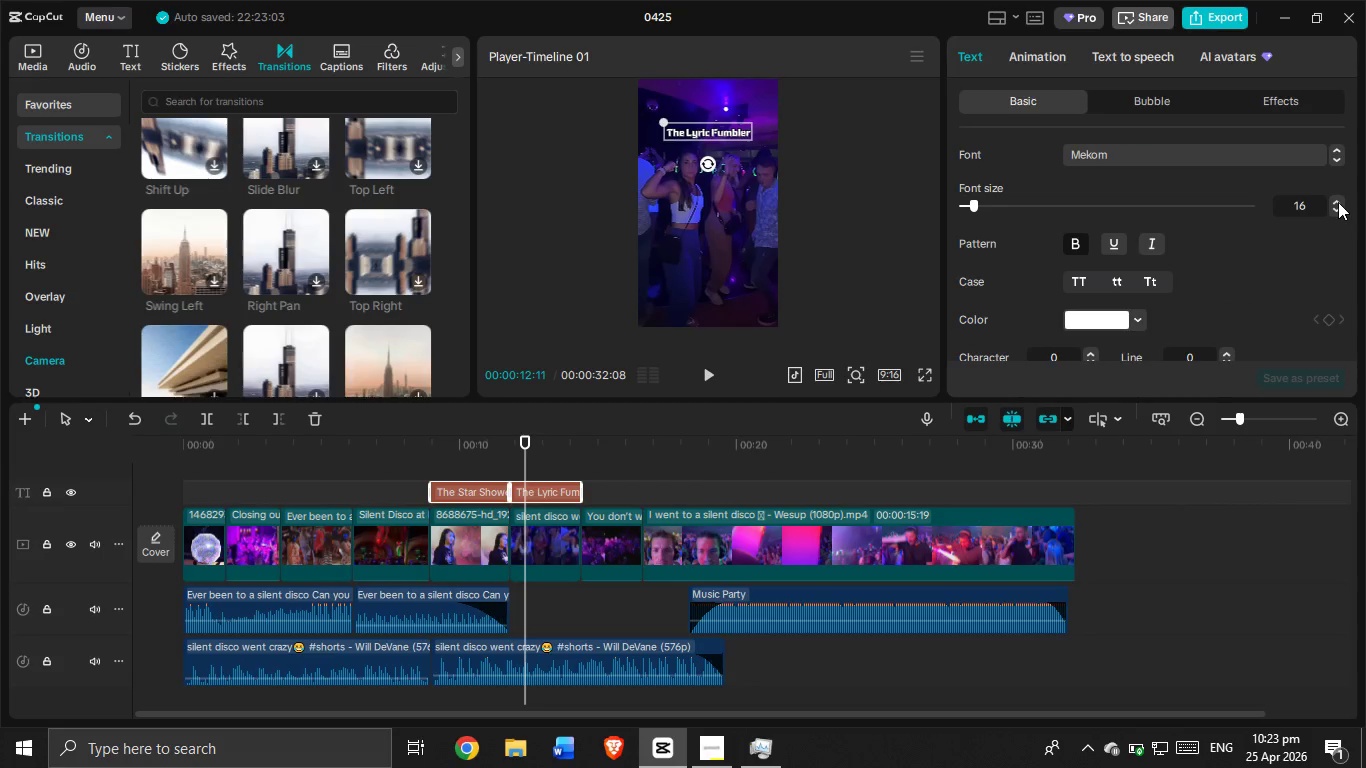 
left_click([1338, 202])
 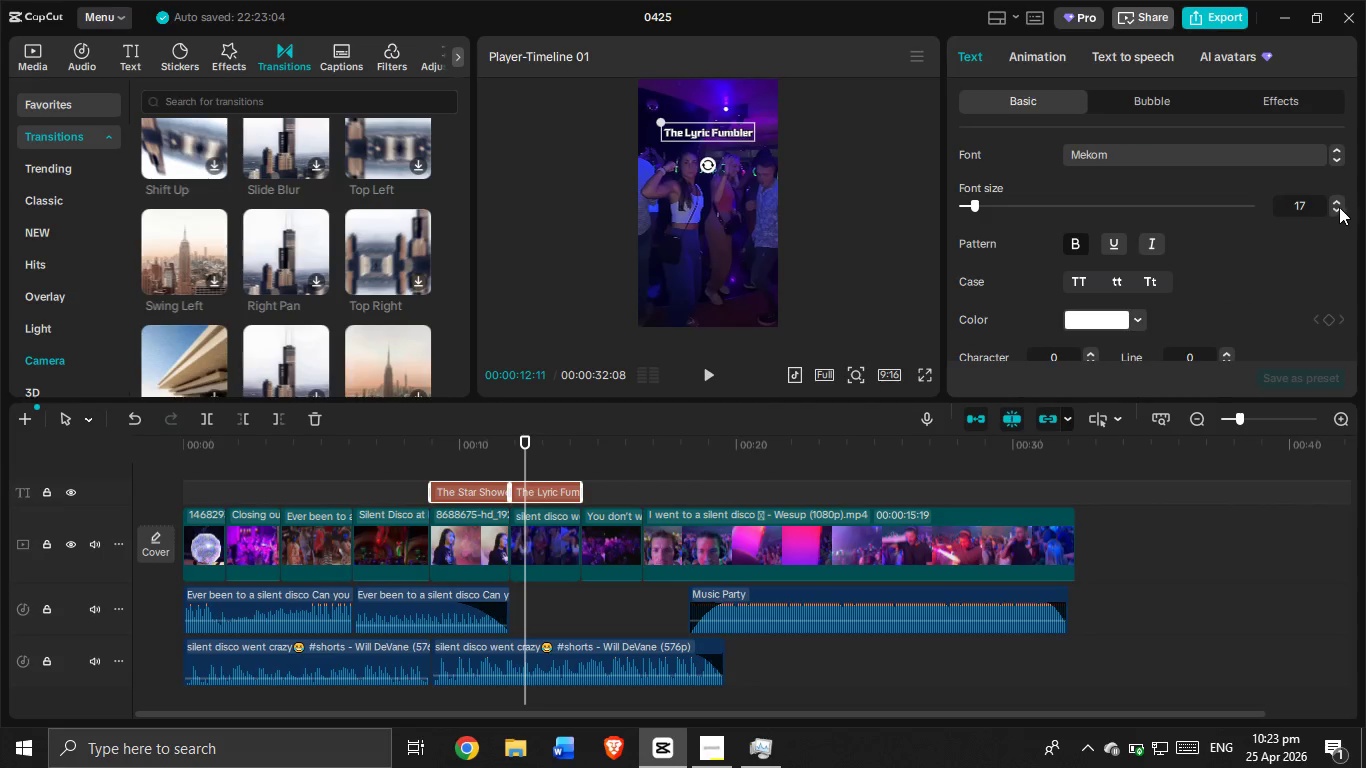 
left_click([1339, 207])
 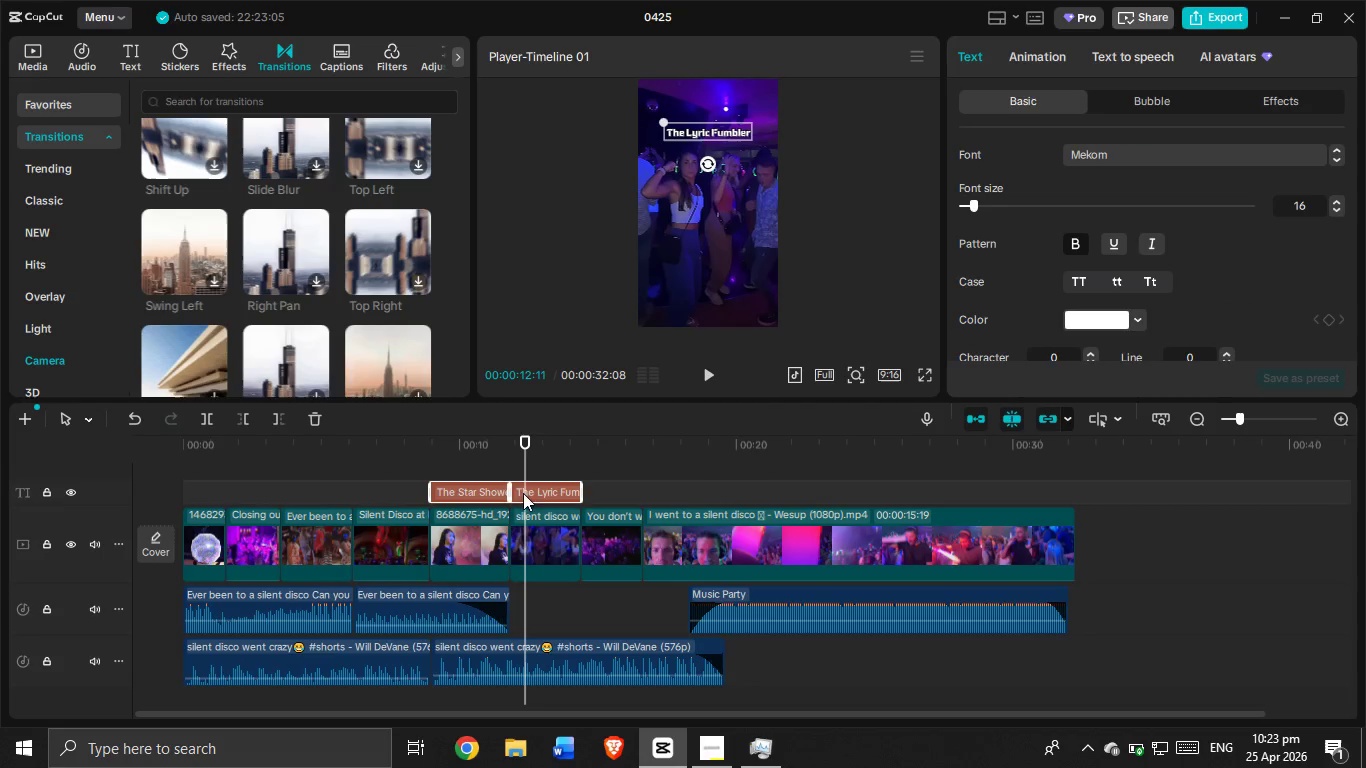 
left_click([498, 457])
 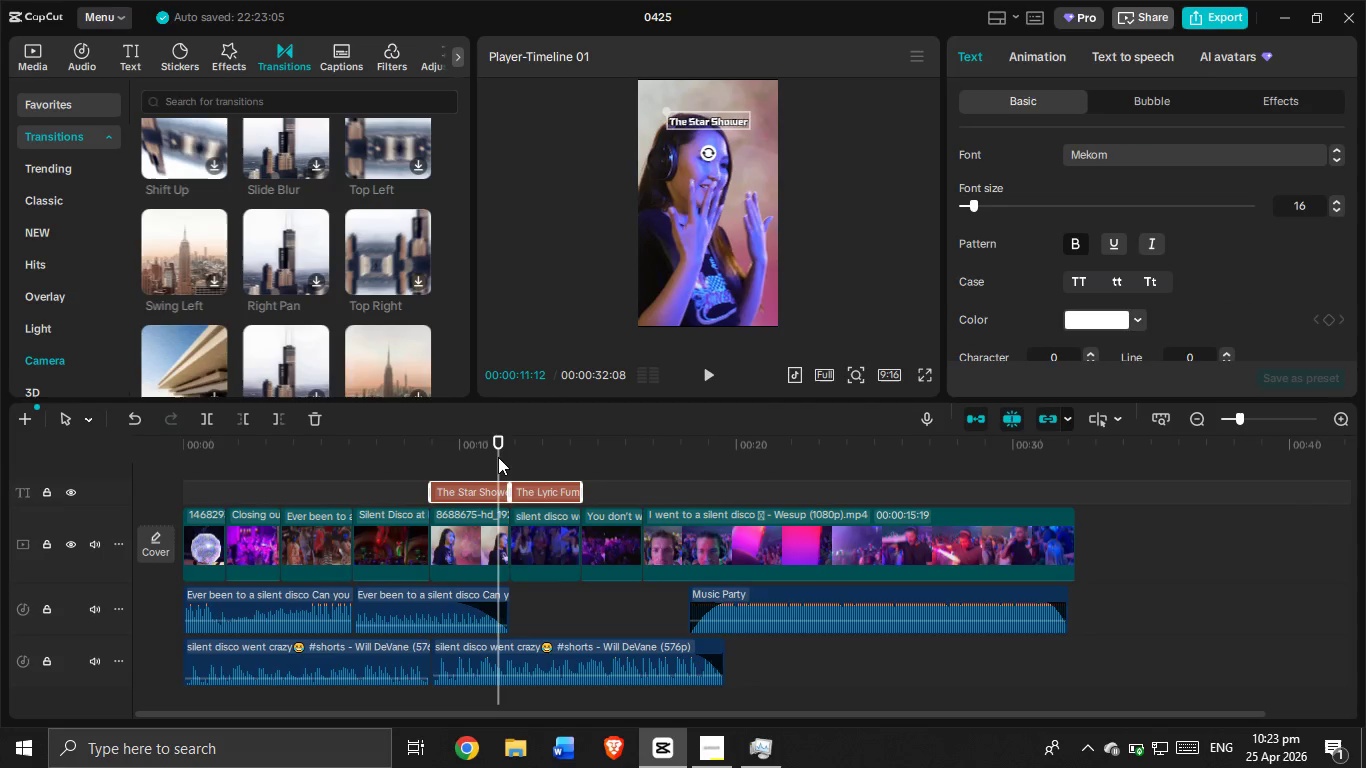 
left_click_drag(start_coordinate=[498, 457], to_coordinate=[123, 523])
 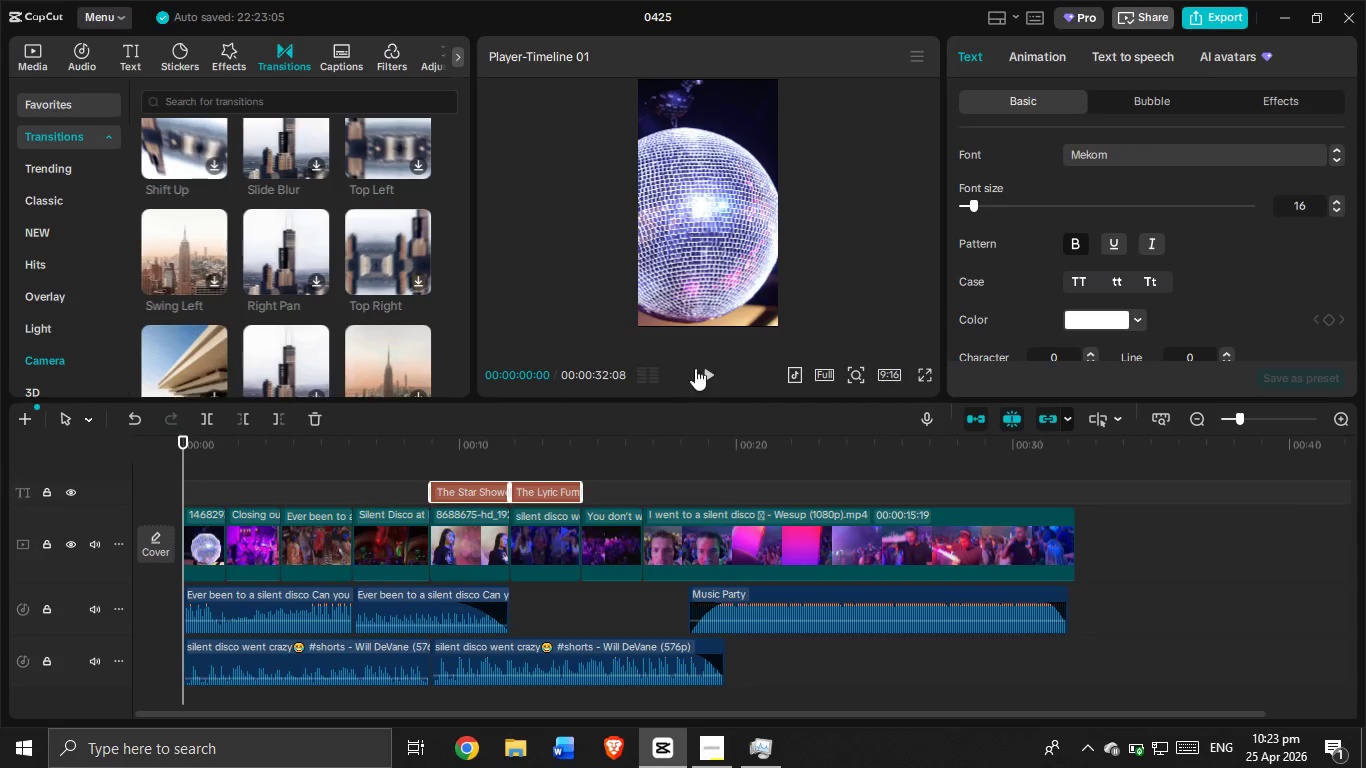 
left_click([706, 374])
 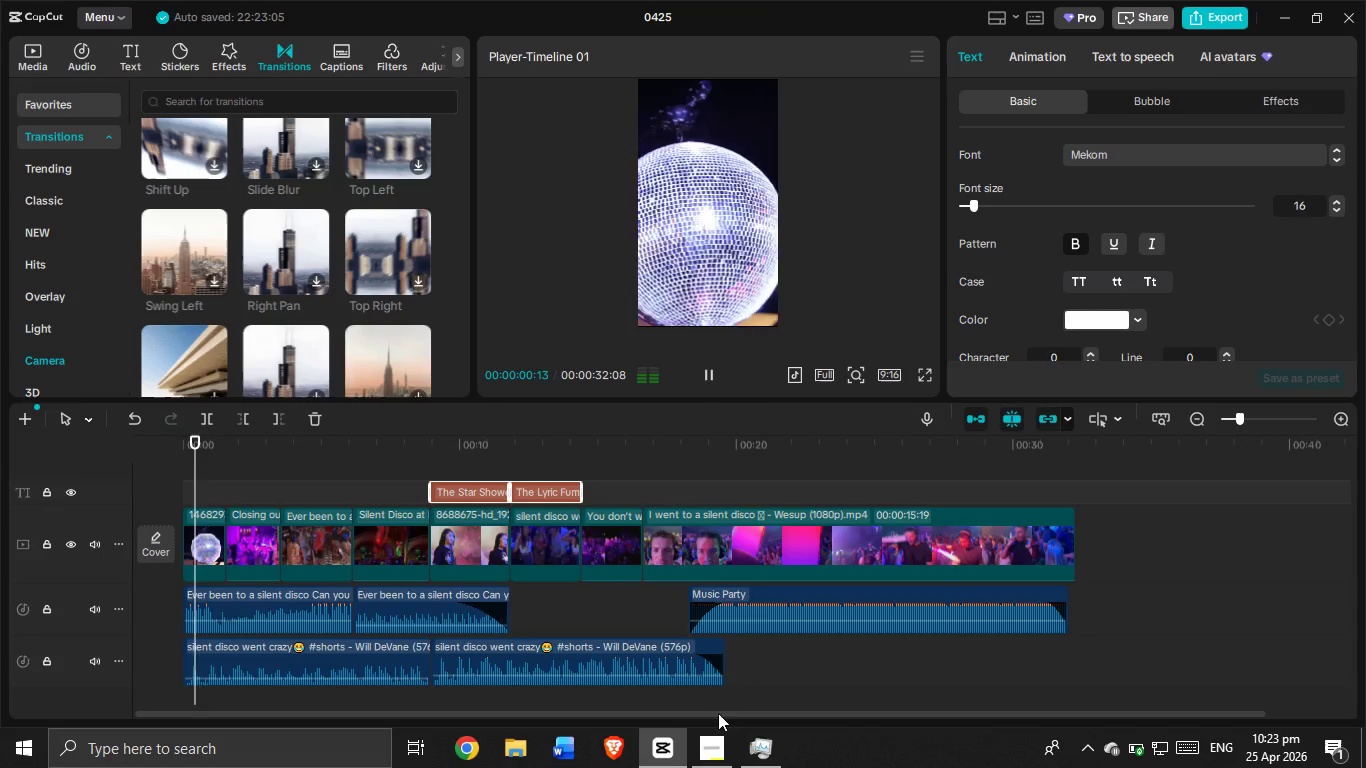 
left_click([719, 744])